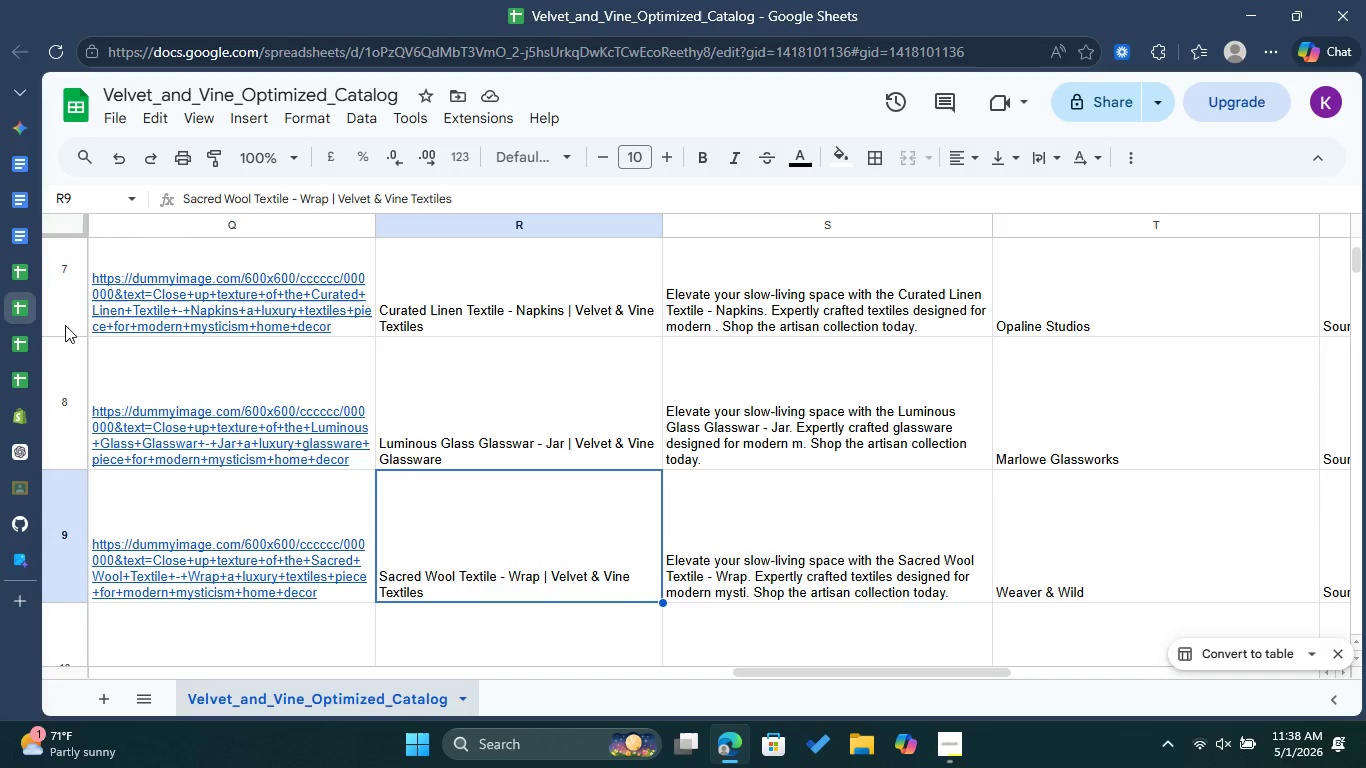 
left_click([732, 507])
 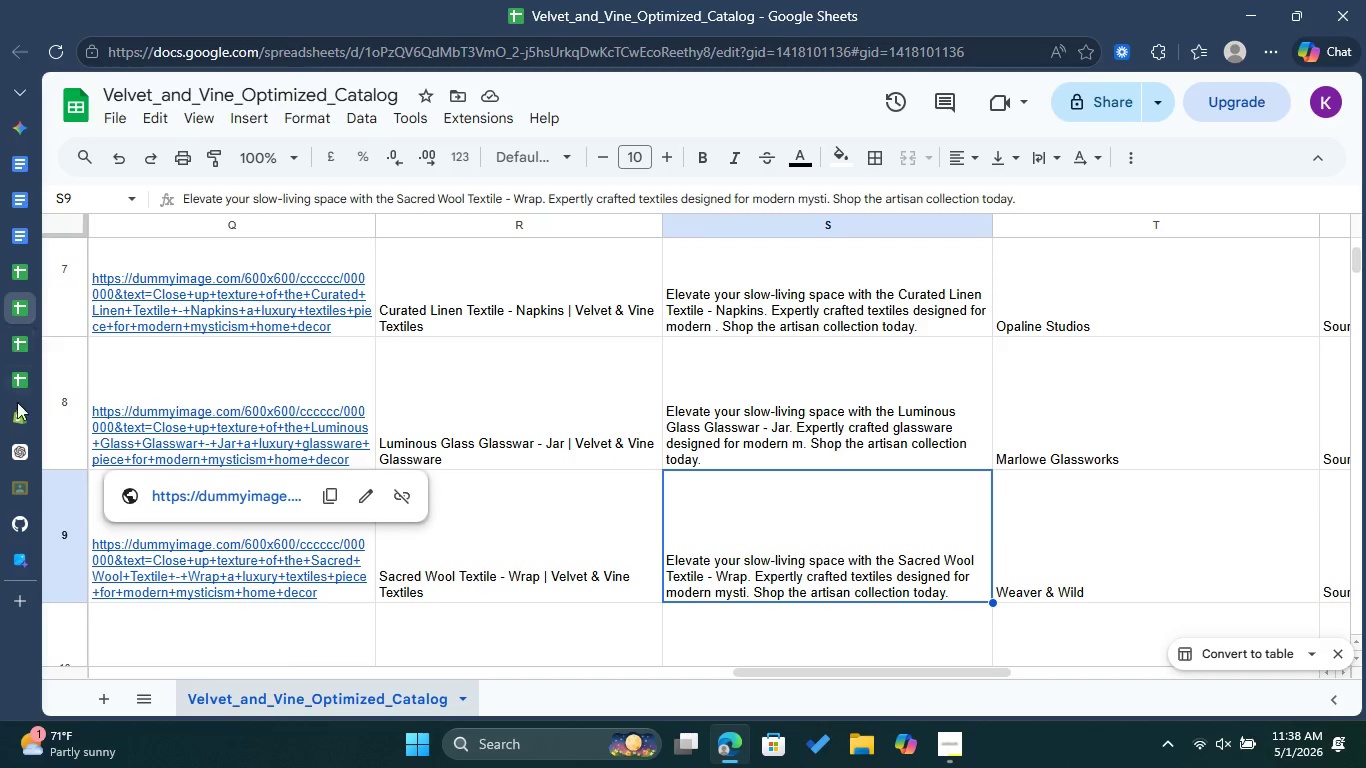 
left_click([19, 407])
 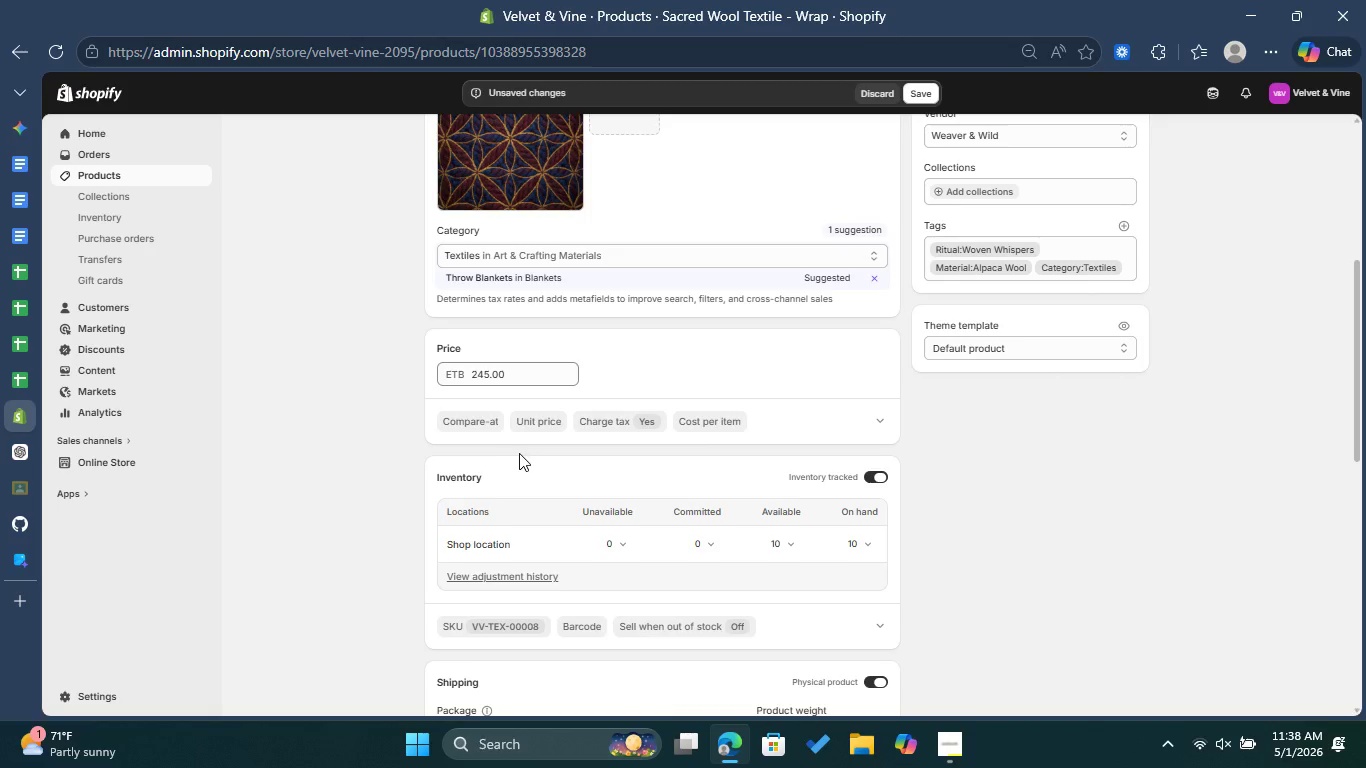 
scroll: coordinate [519, 453], scroll_direction: down, amount: 8.0
 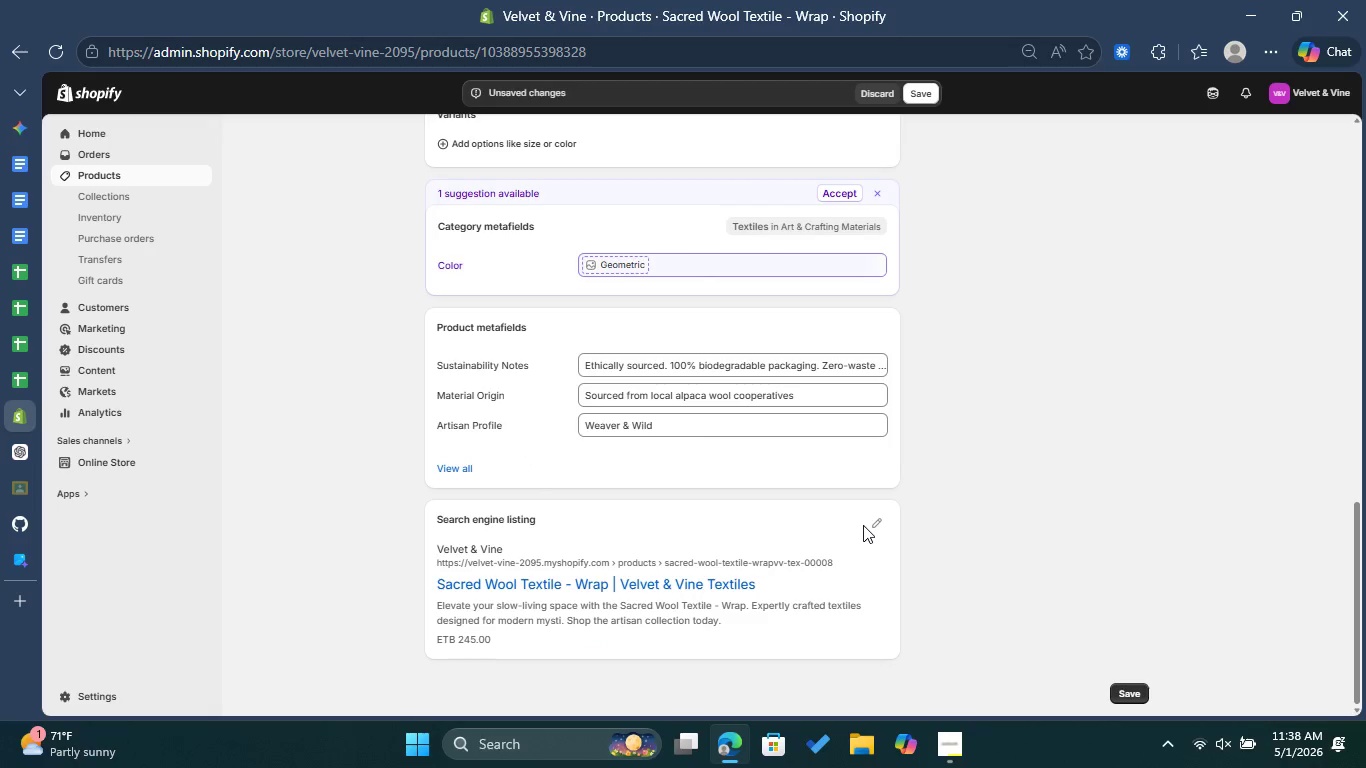 
double_click([865, 523])
 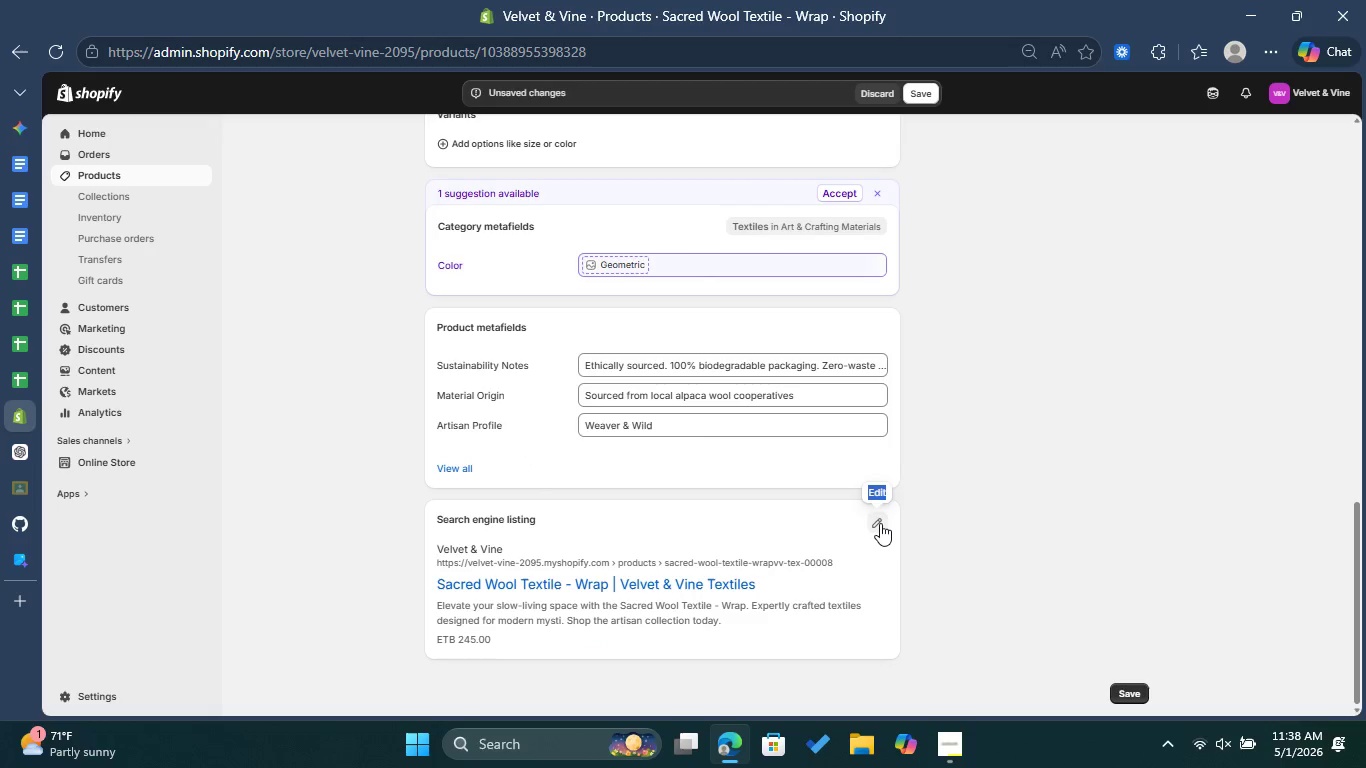 
triple_click([880, 523])
 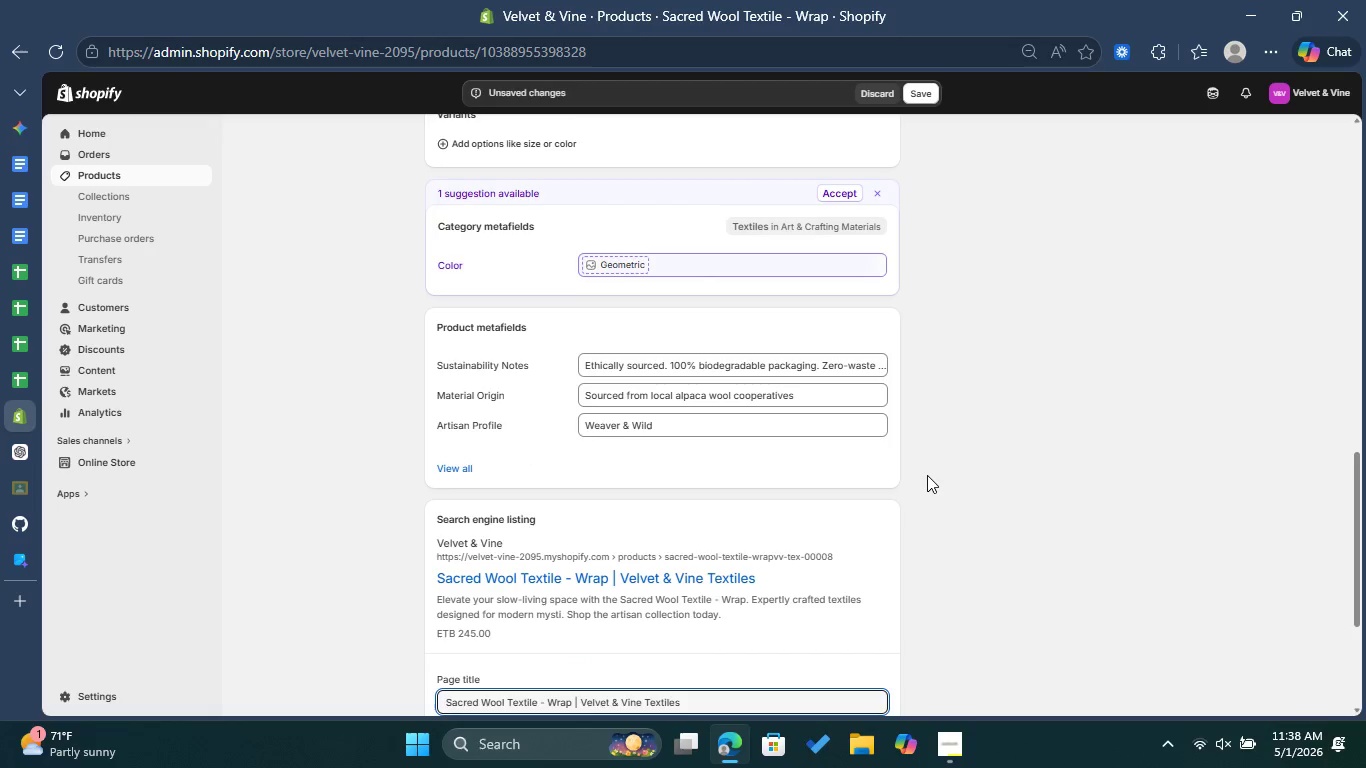 
scroll: coordinate [927, 474], scroll_direction: down, amount: 3.0
 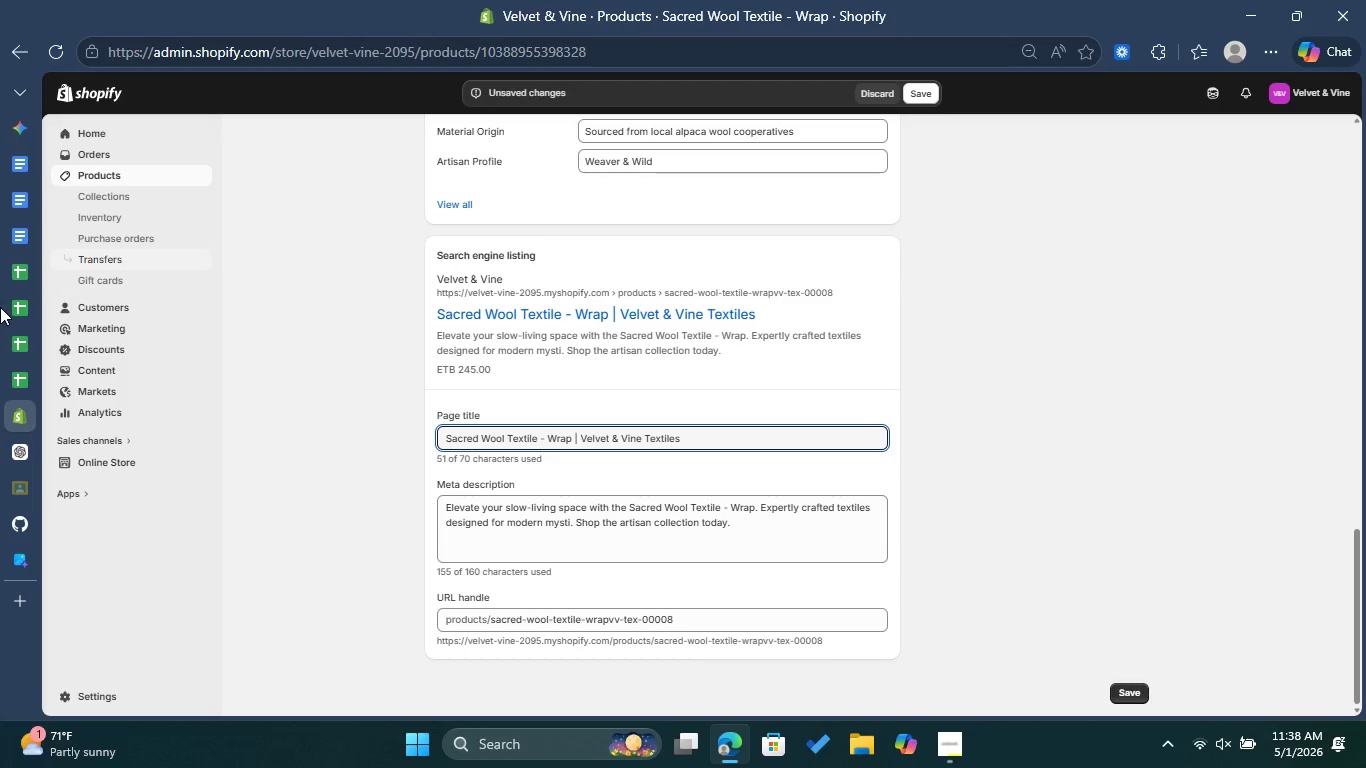 
left_click([10, 306])
 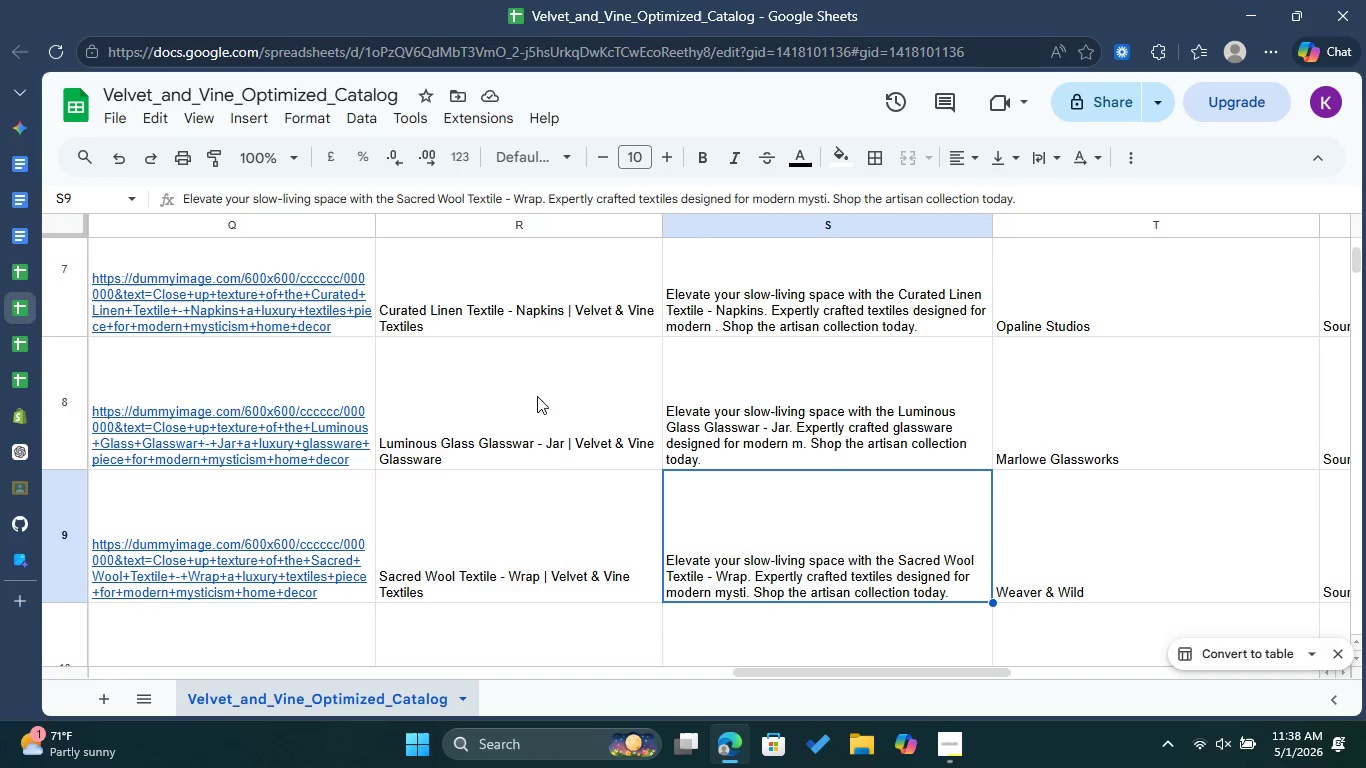 
left_click([545, 486])
 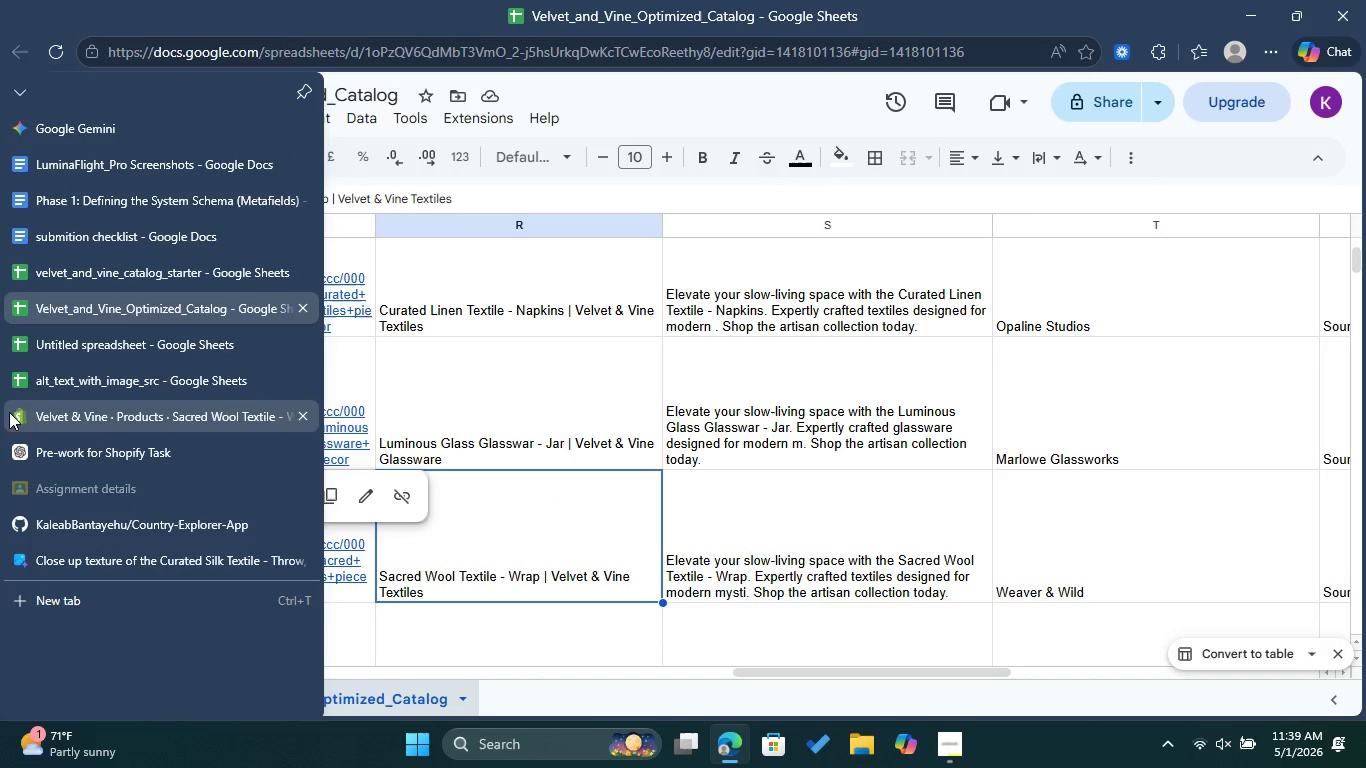 
left_click([9, 412])
 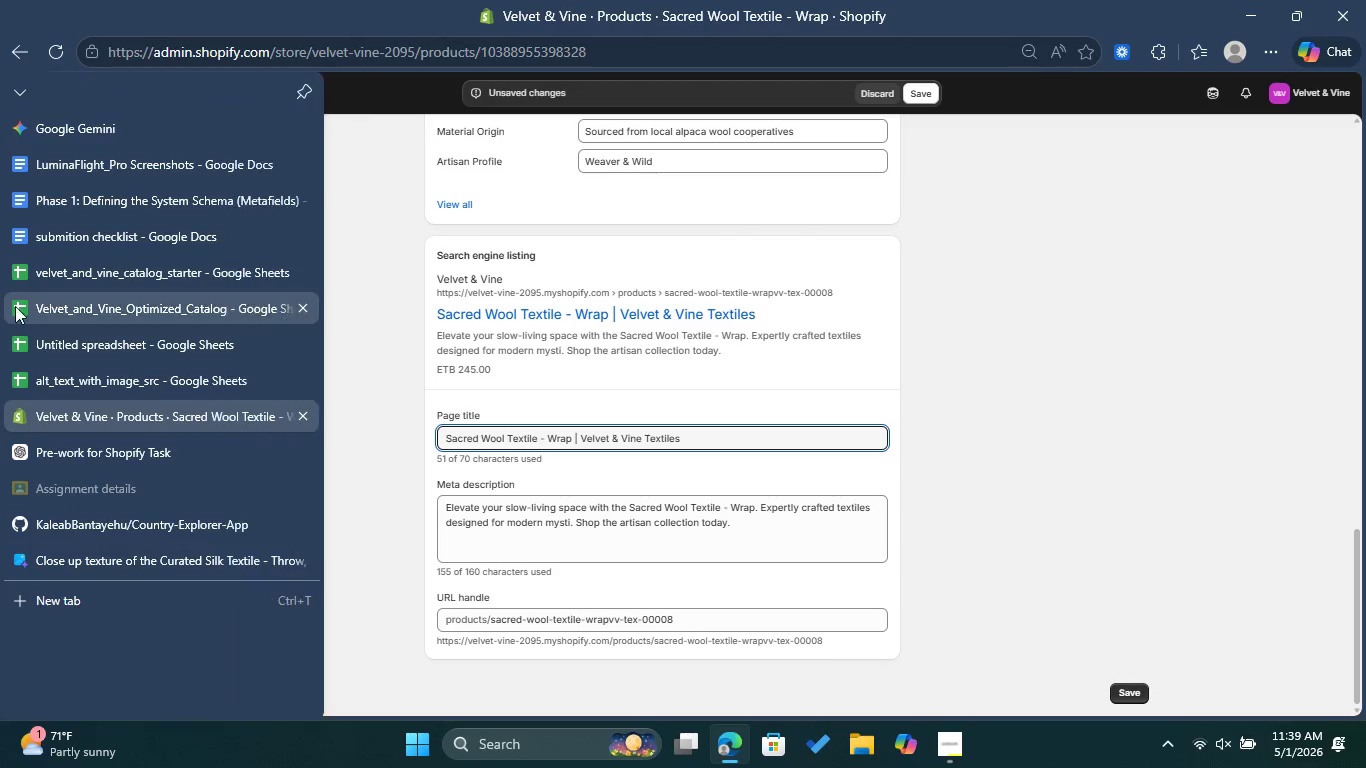 
left_click([15, 303])
 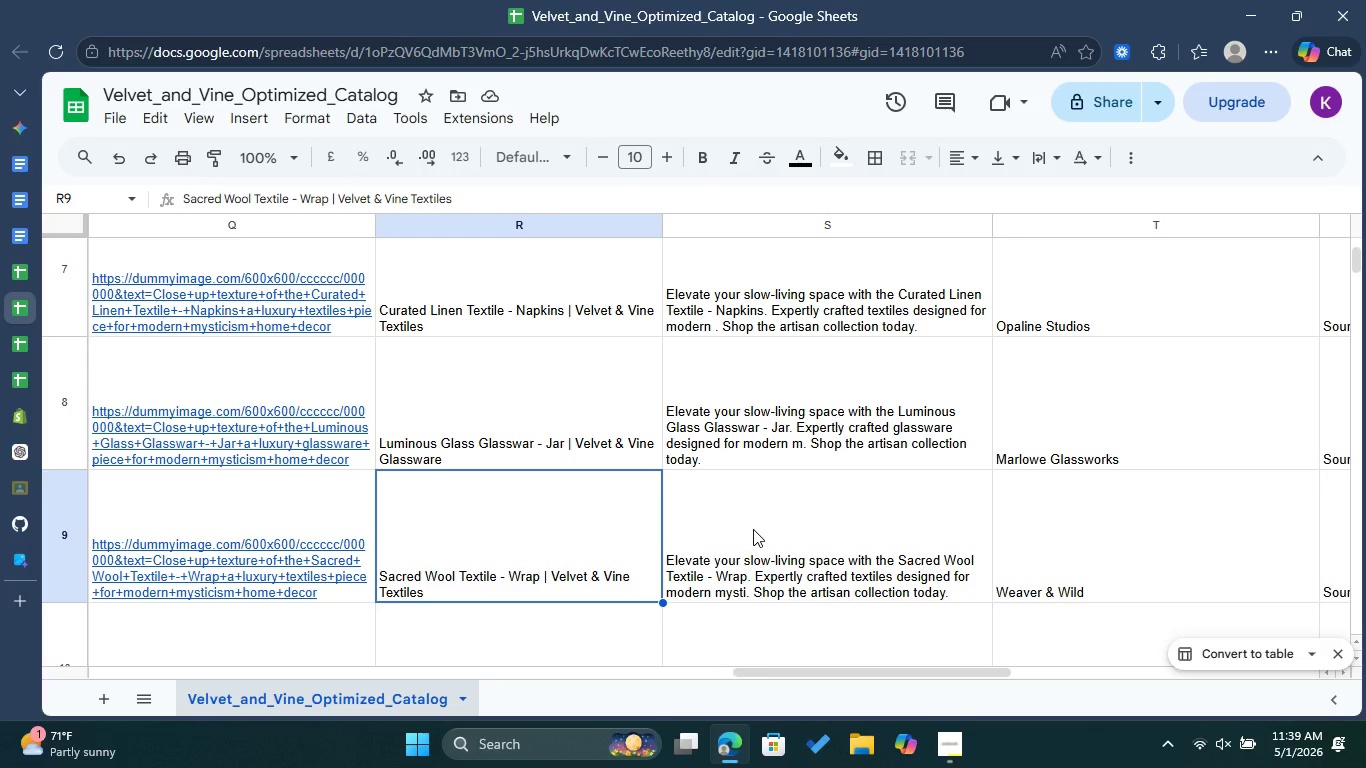 
left_click([753, 529])
 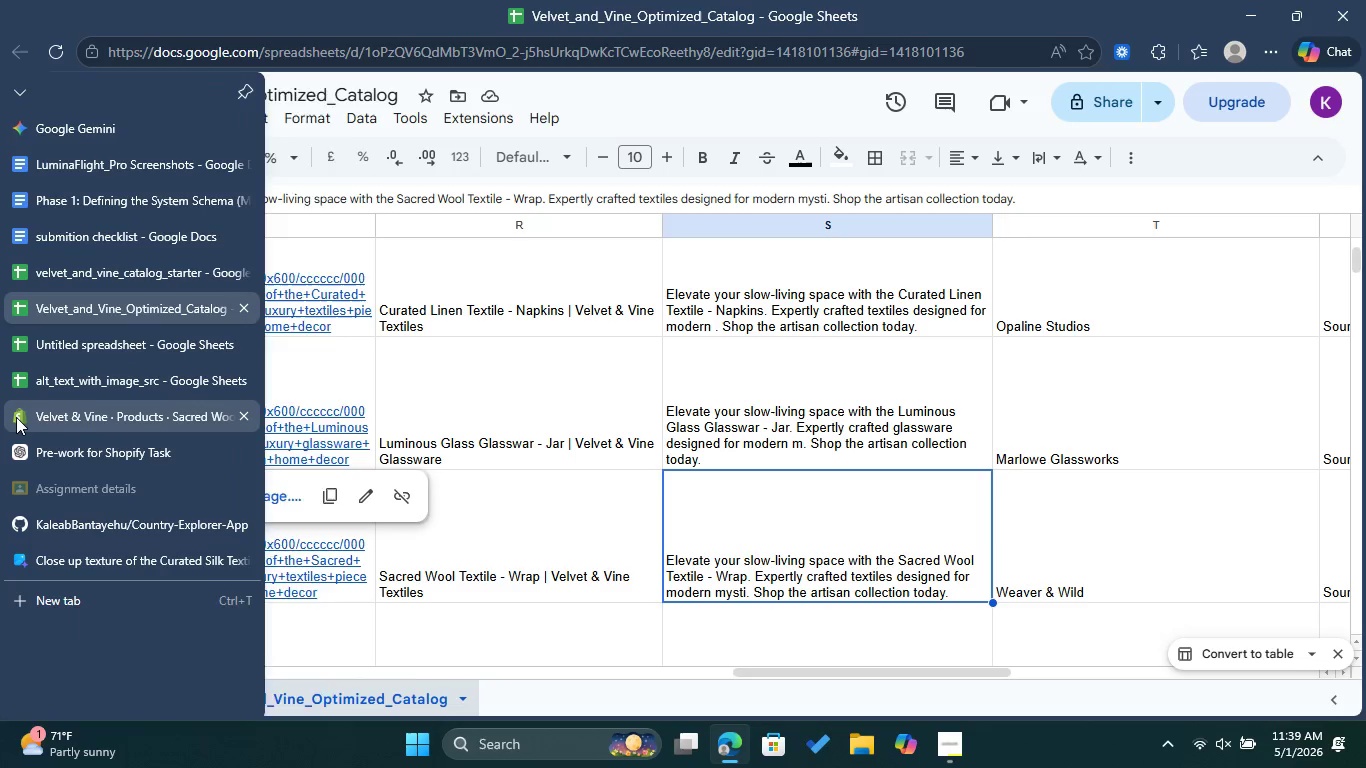 
left_click([16, 417])
 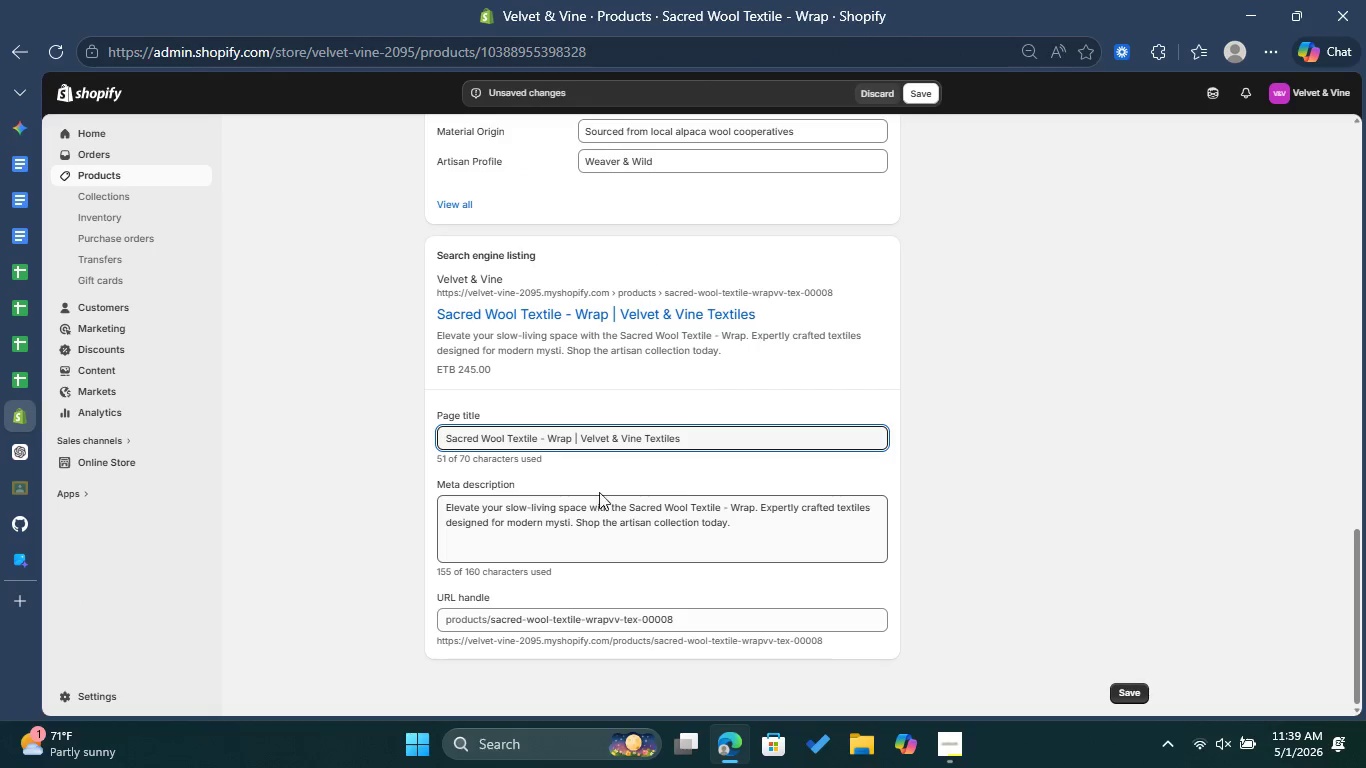 
left_click([16, 321])
 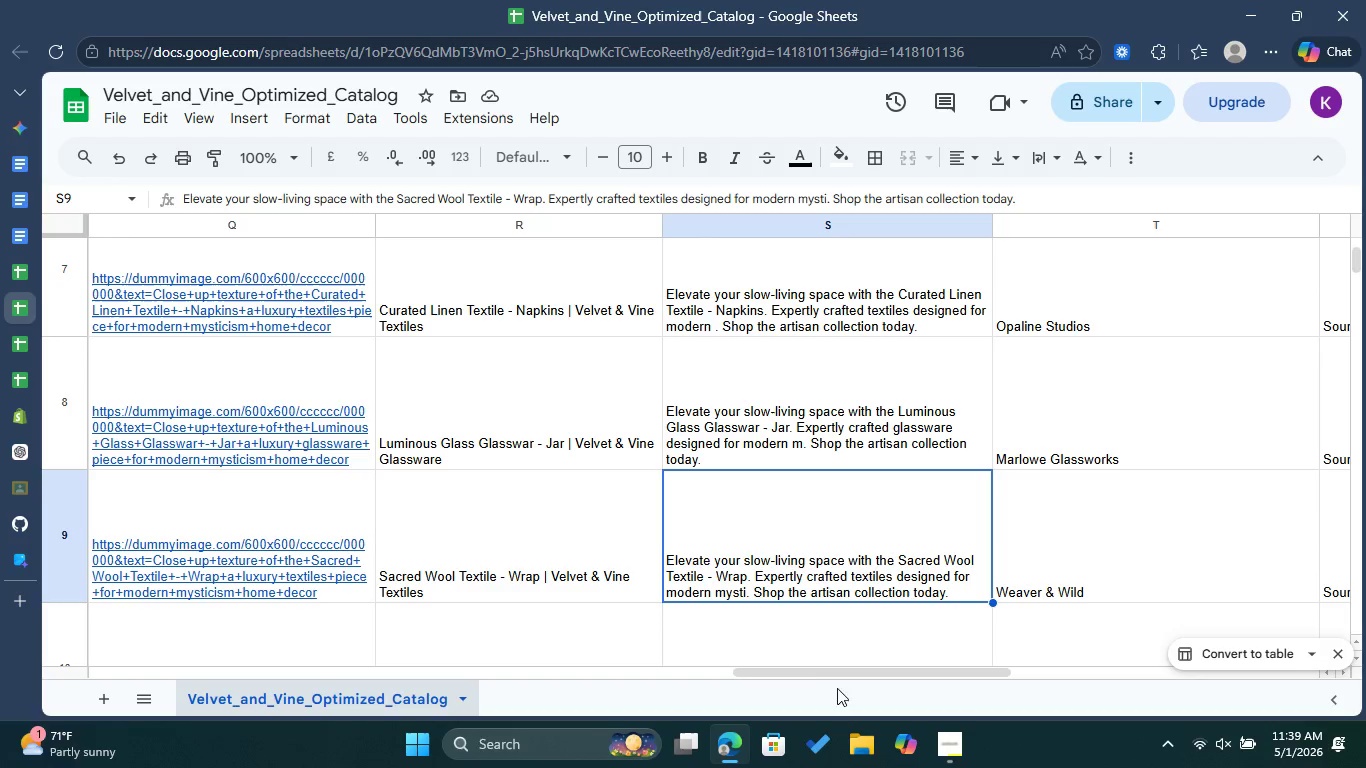 
left_click_drag(start_coordinate=[829, 667], to_coordinate=[923, 685])
 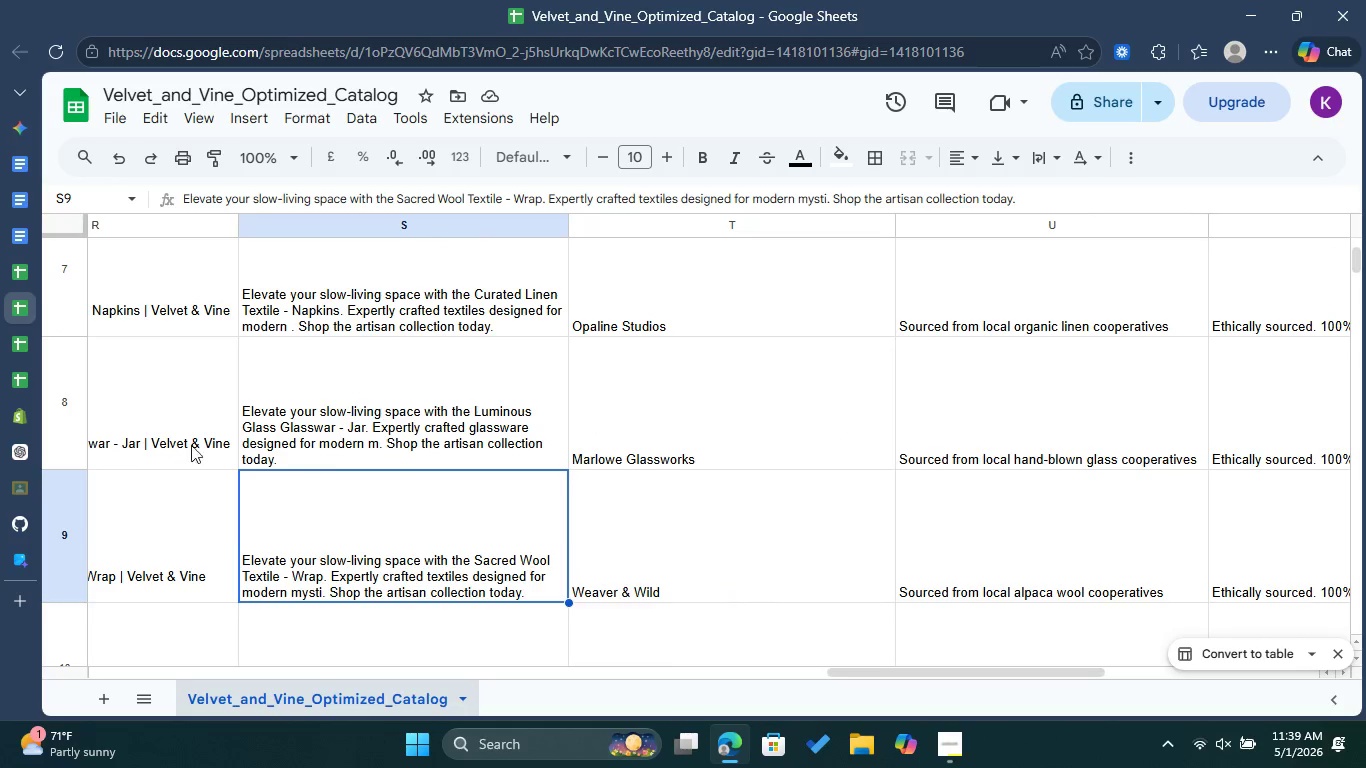 
left_click([27, 405])
 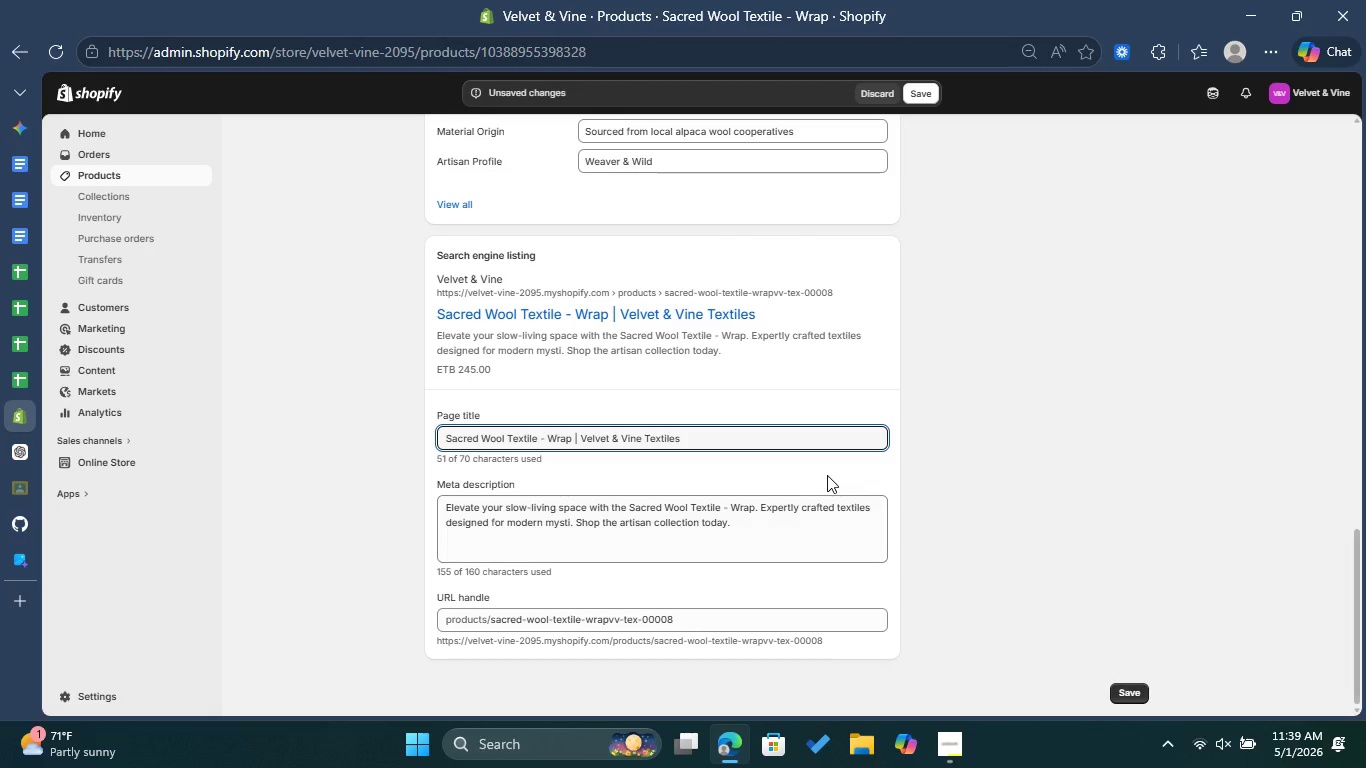 
scroll: coordinate [777, 449], scroll_direction: up, amount: 2.0
 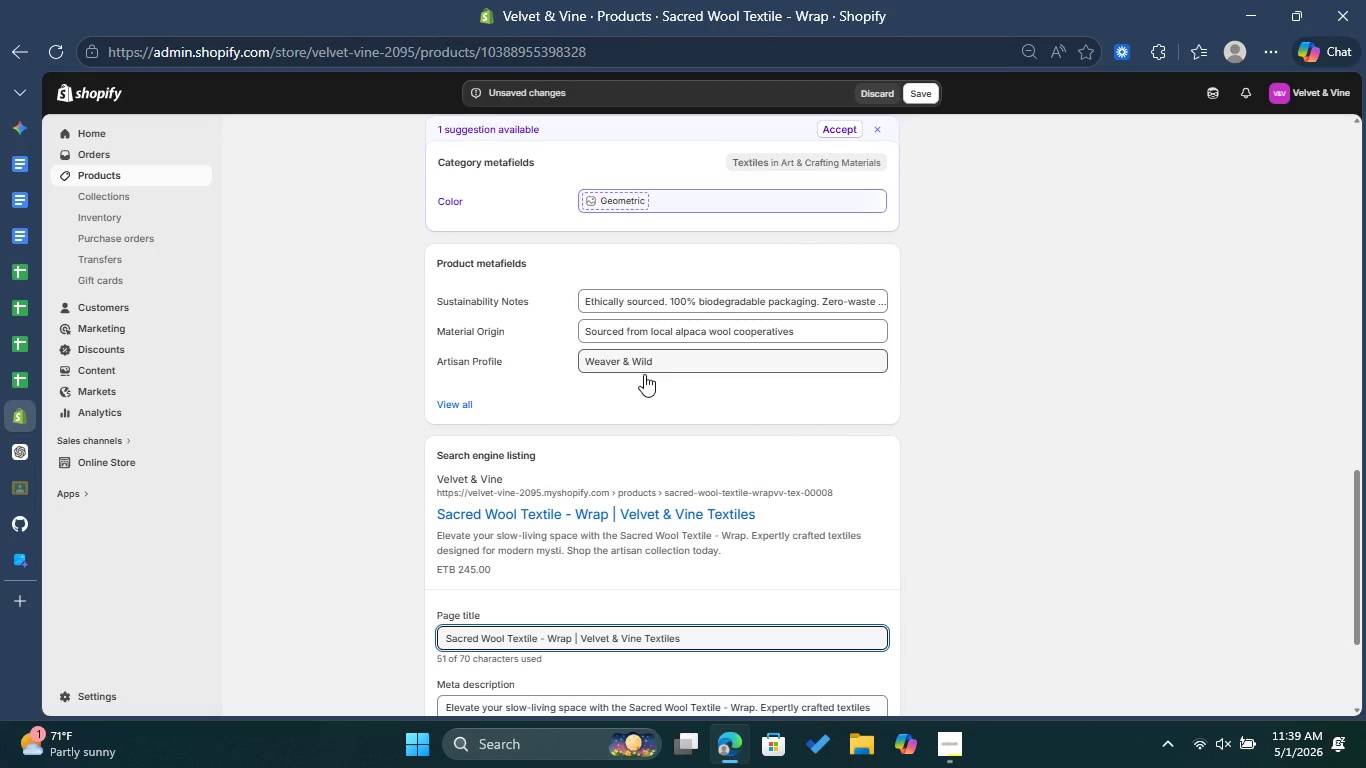 
left_click([23, 302])
 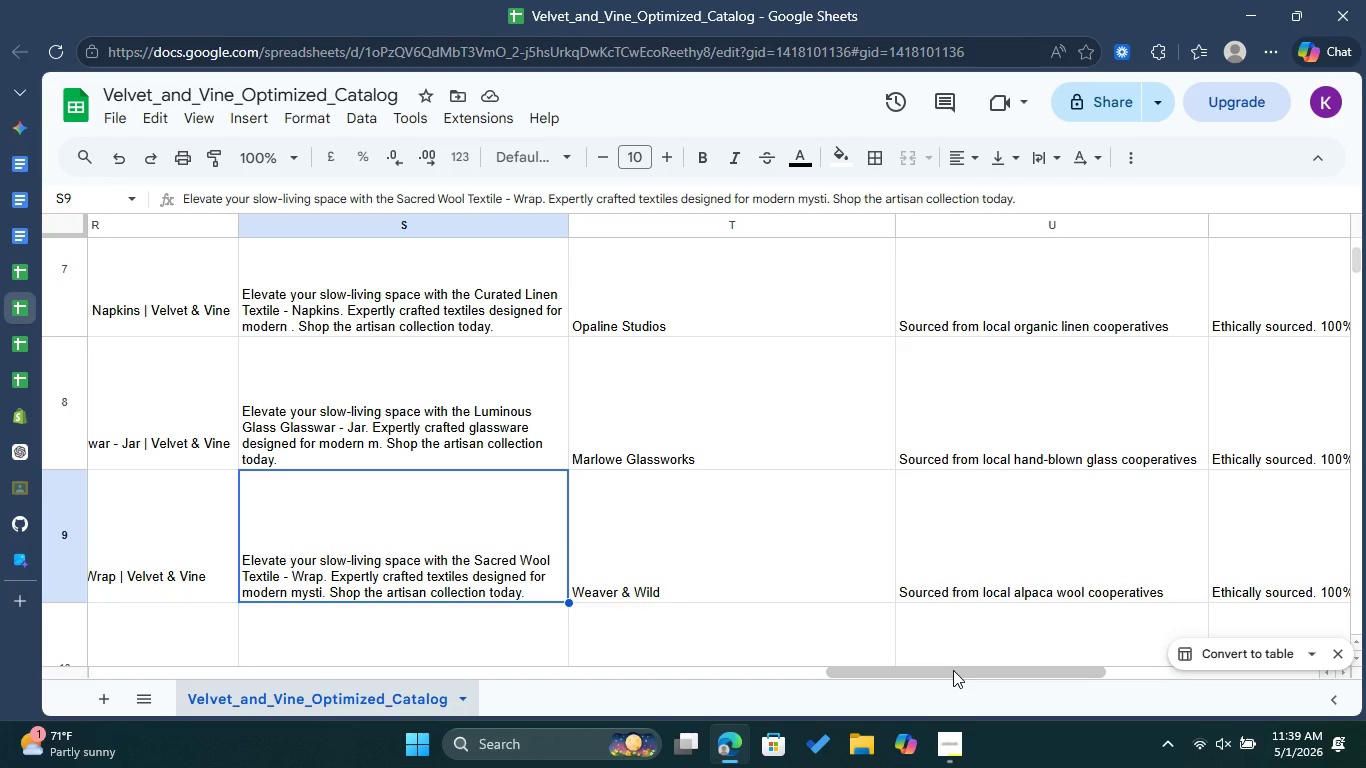 
wait(5.01)
 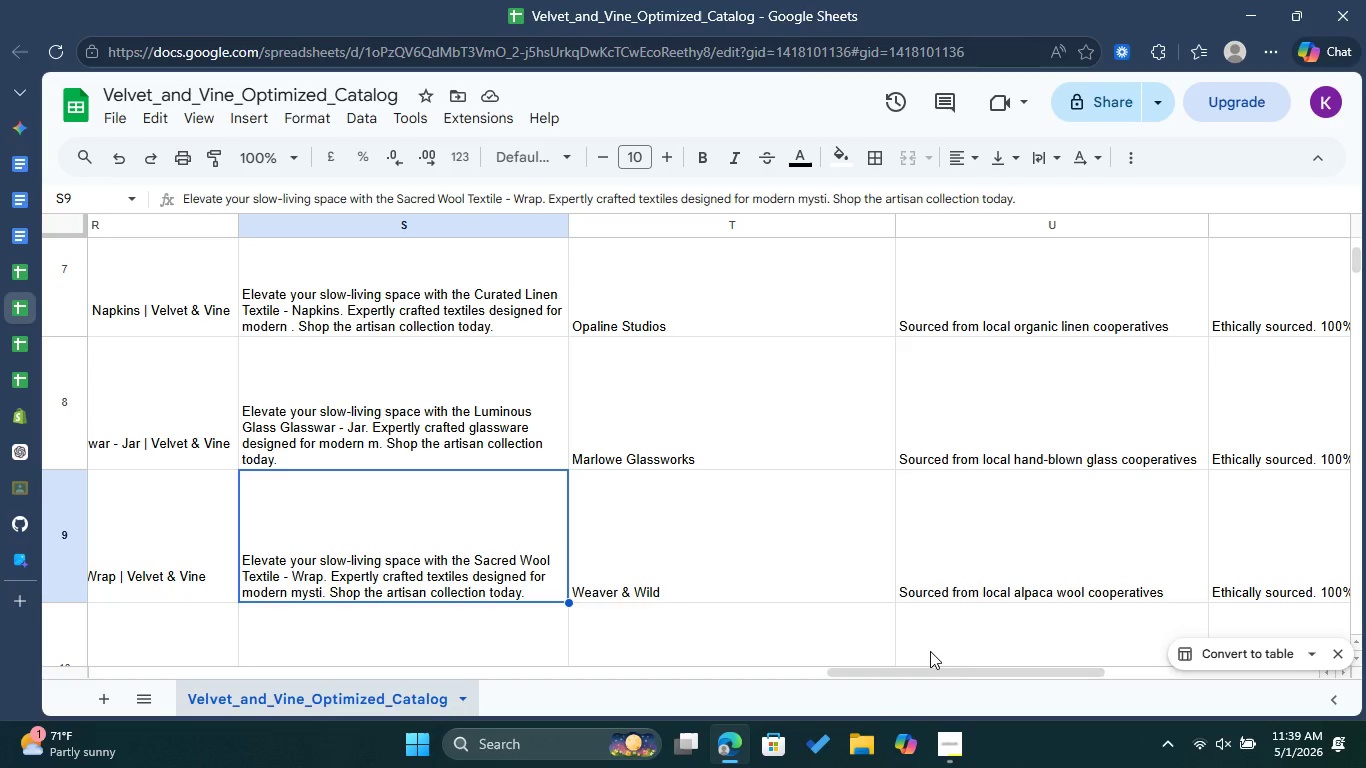 
left_click_drag(start_coordinate=[954, 670], to_coordinate=[1028, 674])
 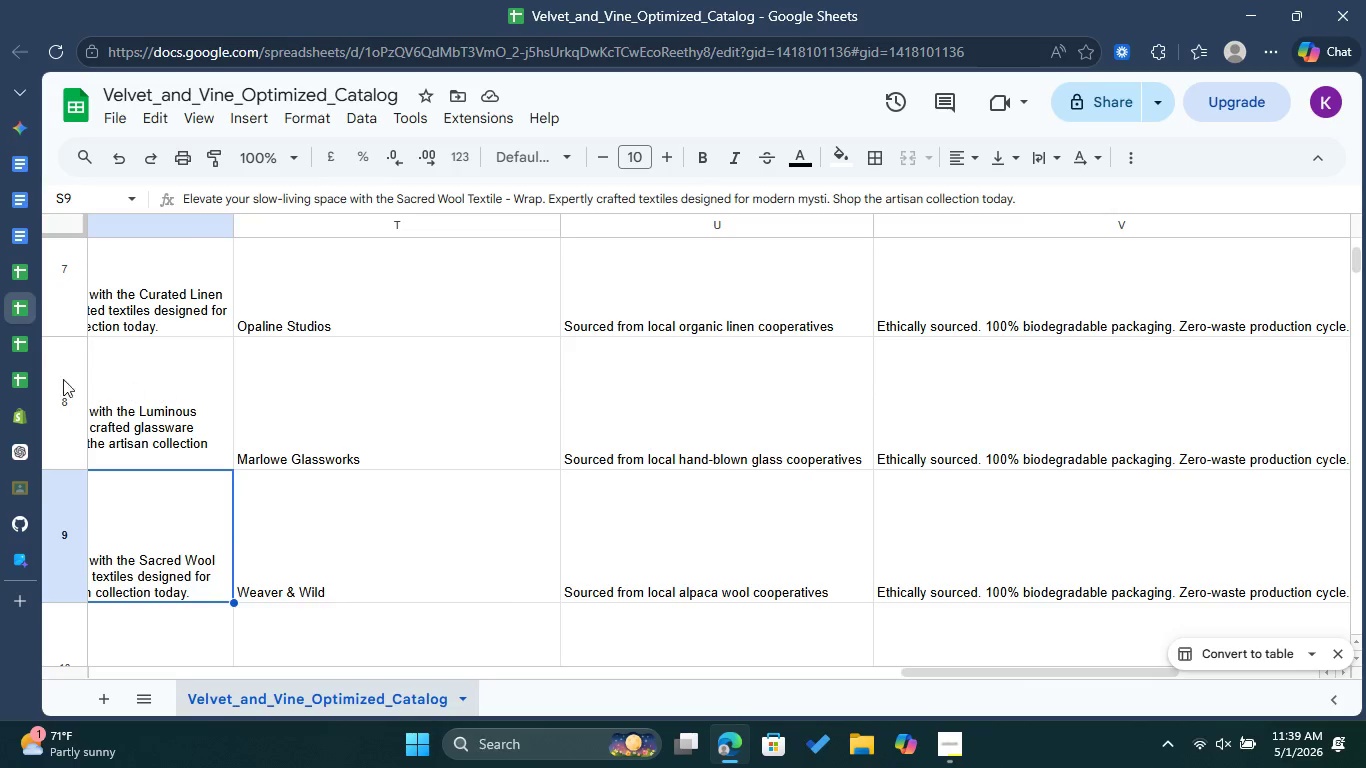 
mouse_move([62, 423])
 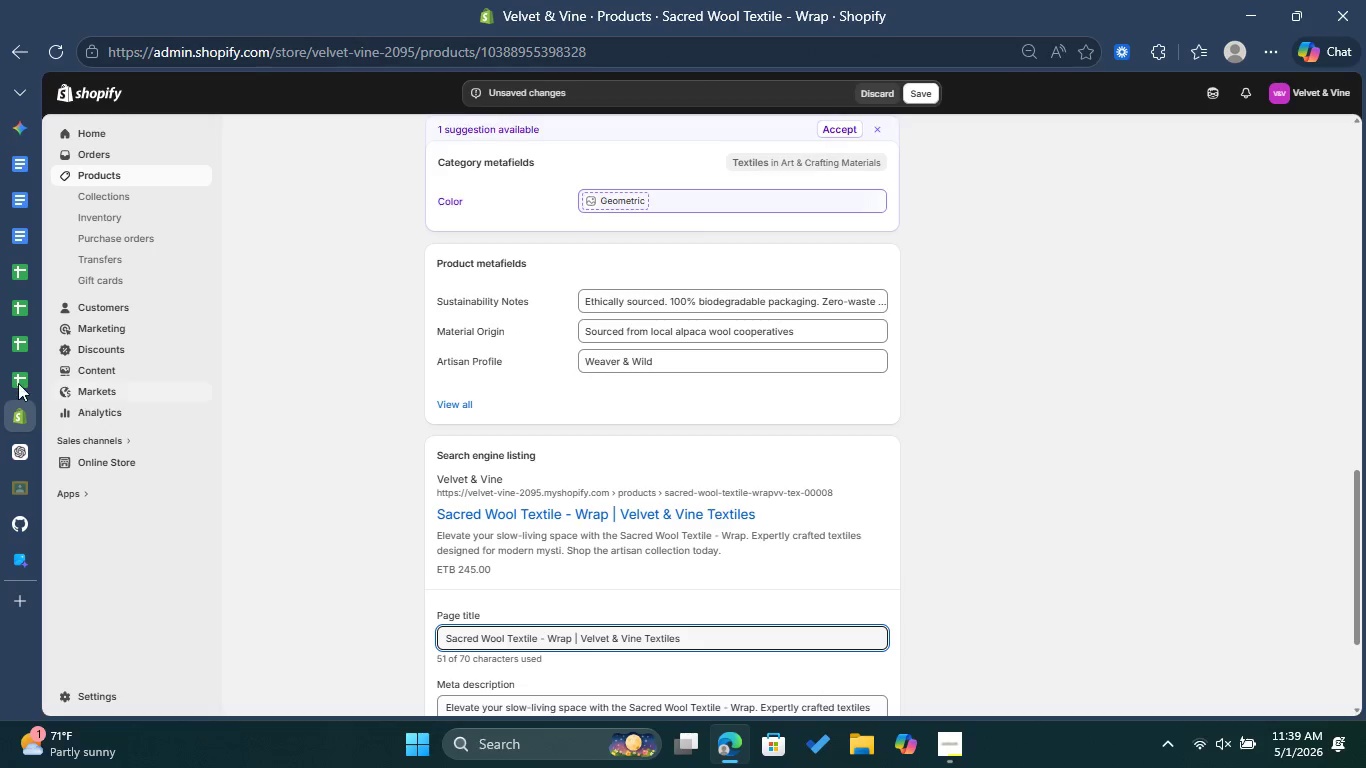 
left_click([39, 310])
 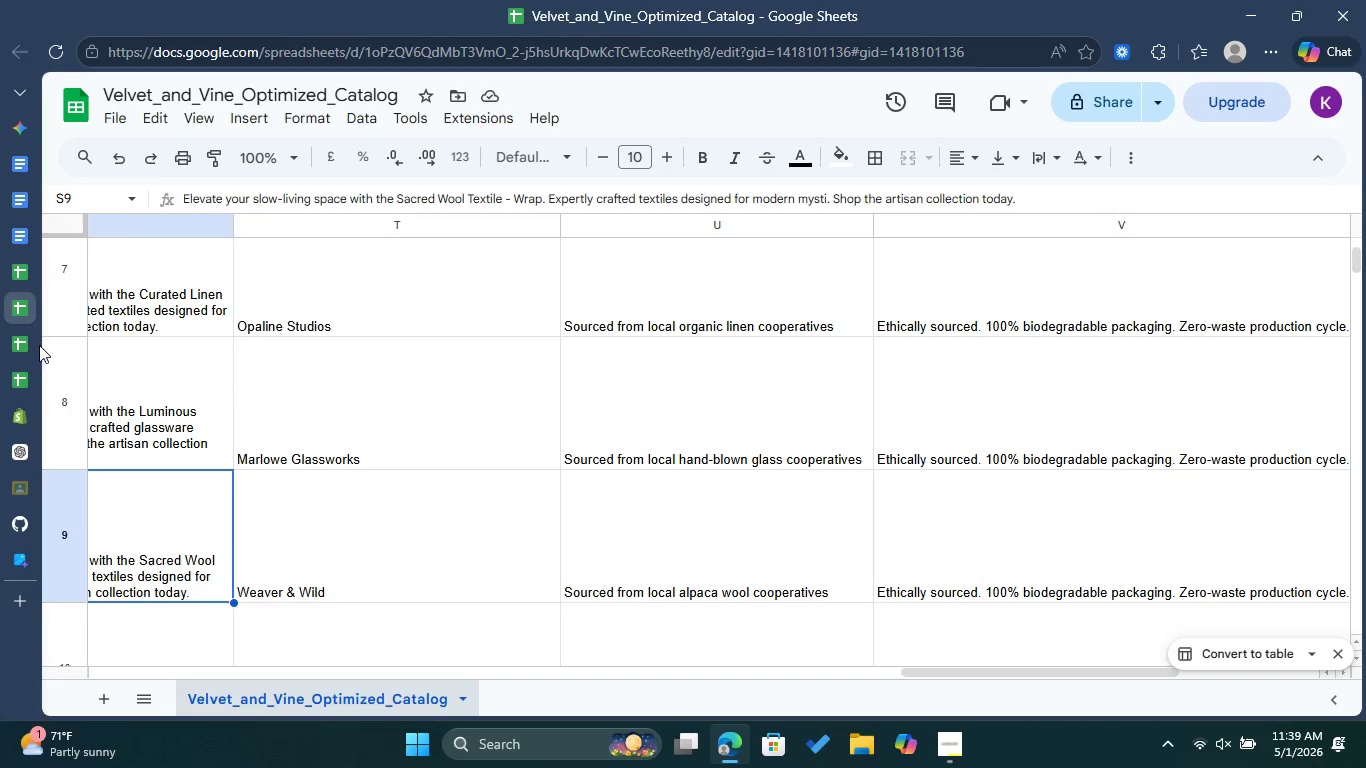 
left_click_drag(start_coordinate=[1012, 670], to_coordinate=[183, 701])
 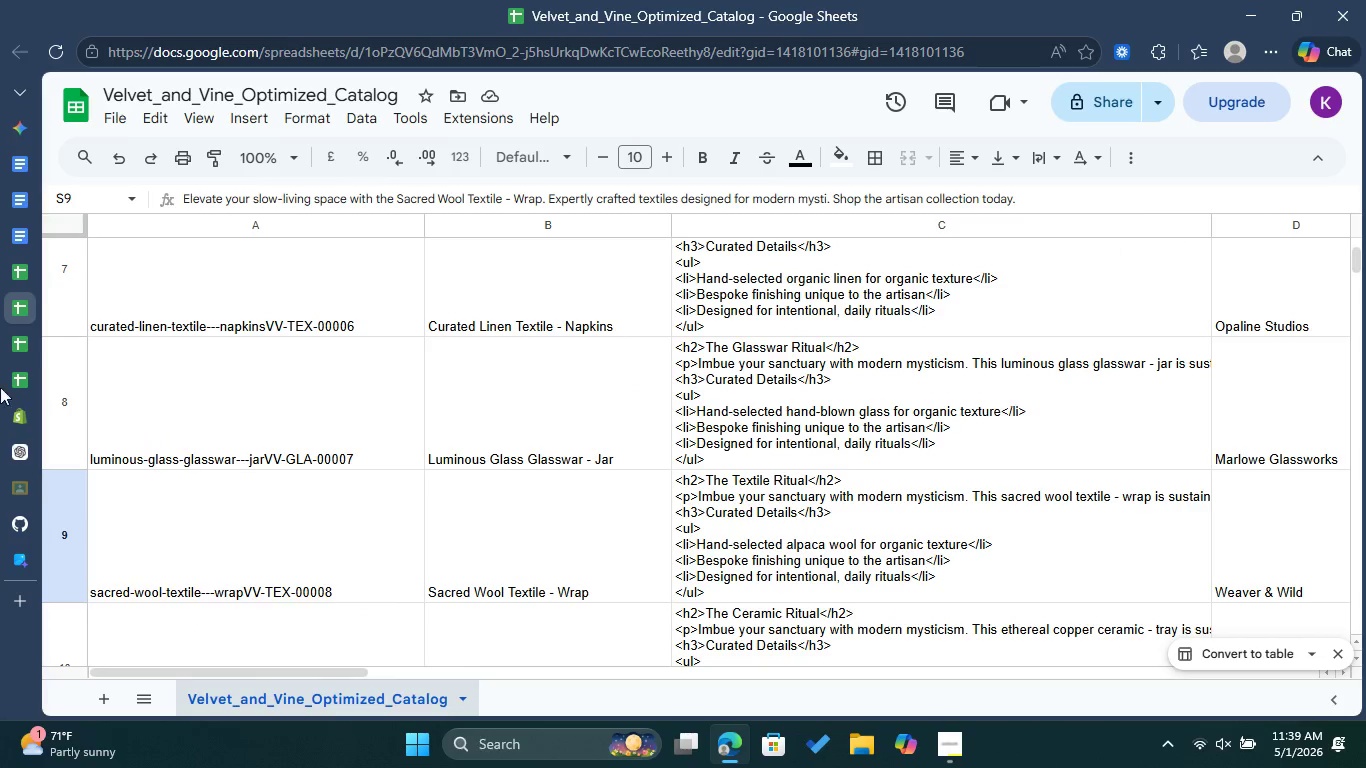 
mouse_move([50, 419])
 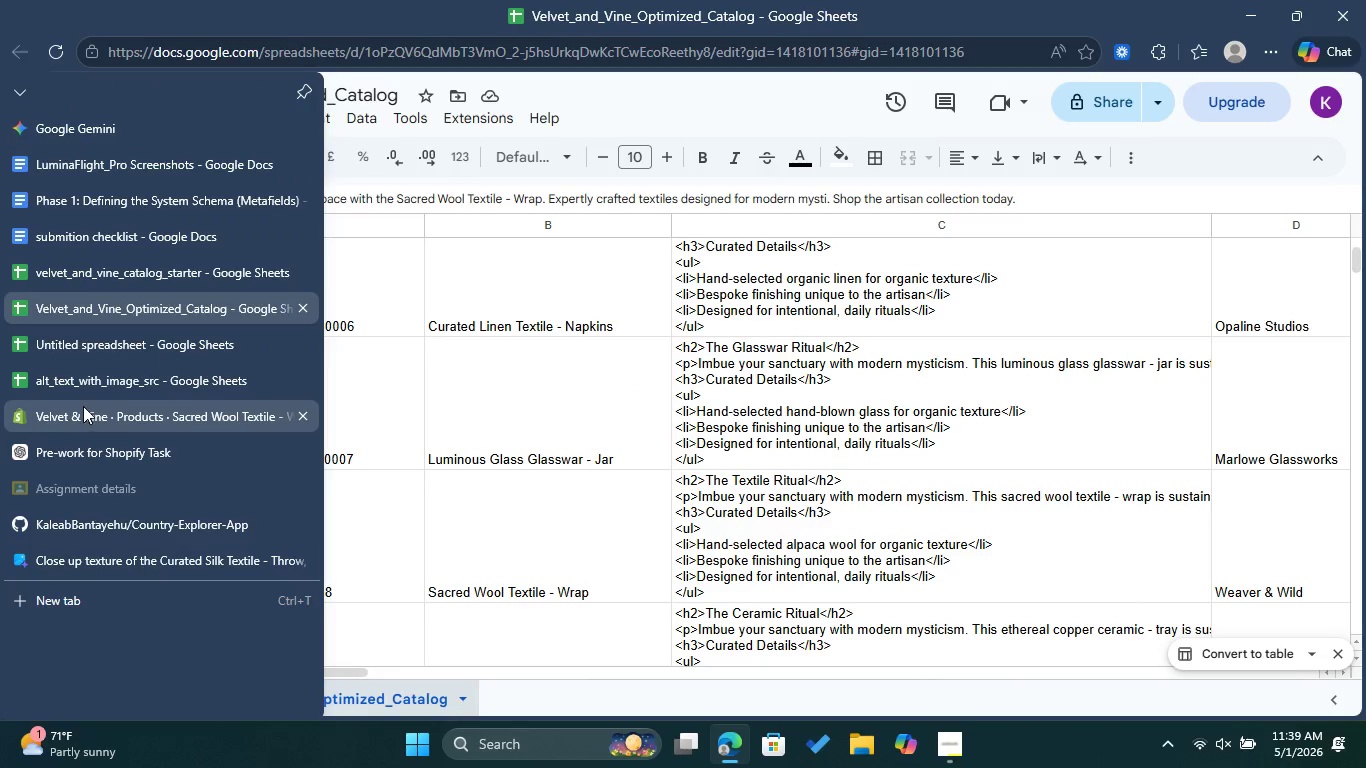 
left_click([83, 406])
 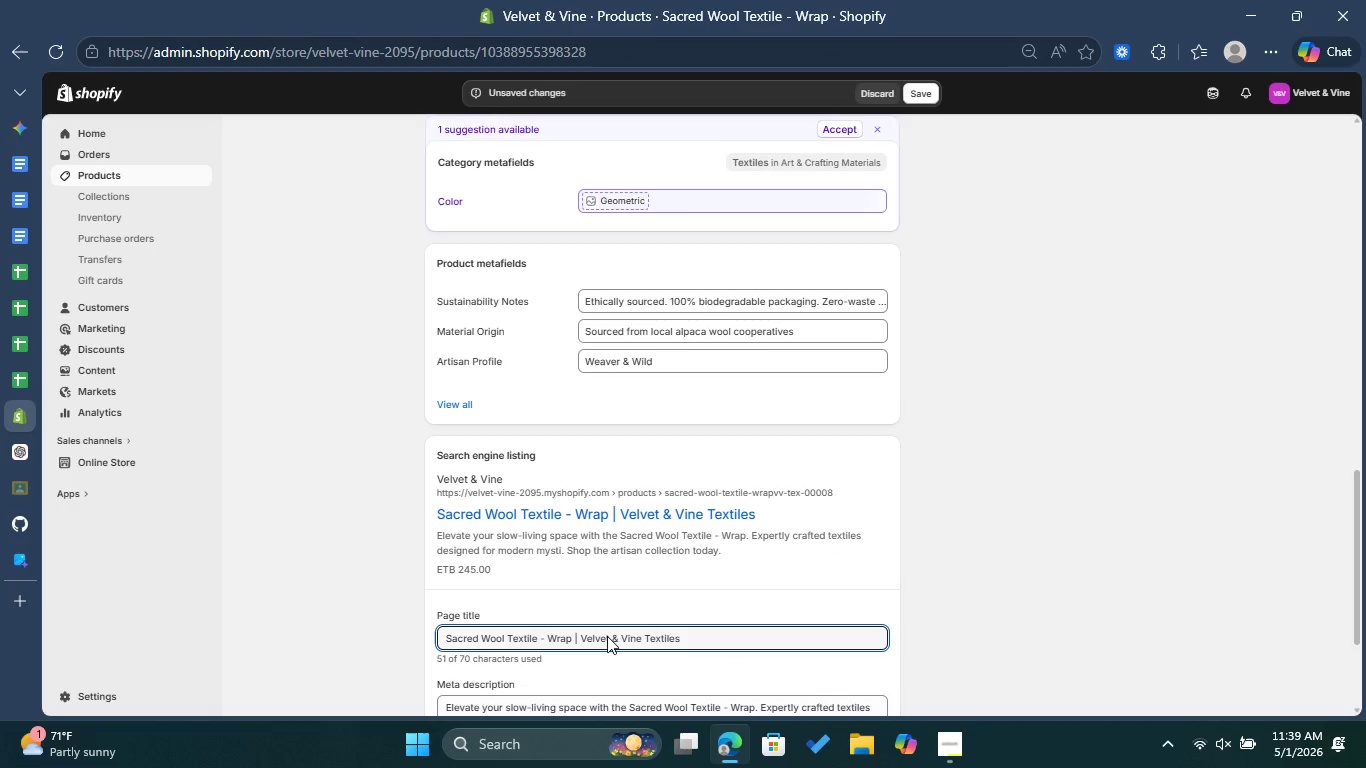 
scroll: coordinate [608, 636], scroll_direction: down, amount: 2.0
 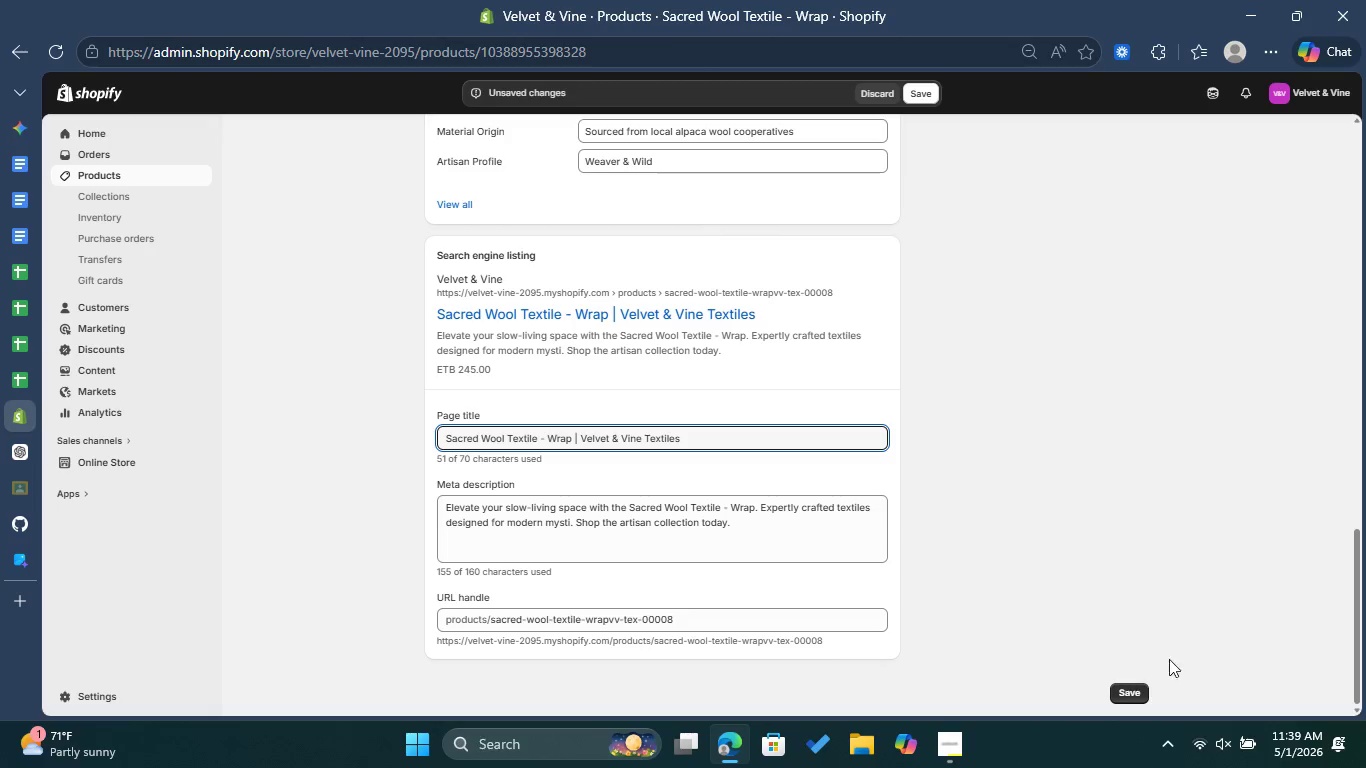 
left_click([1138, 684])
 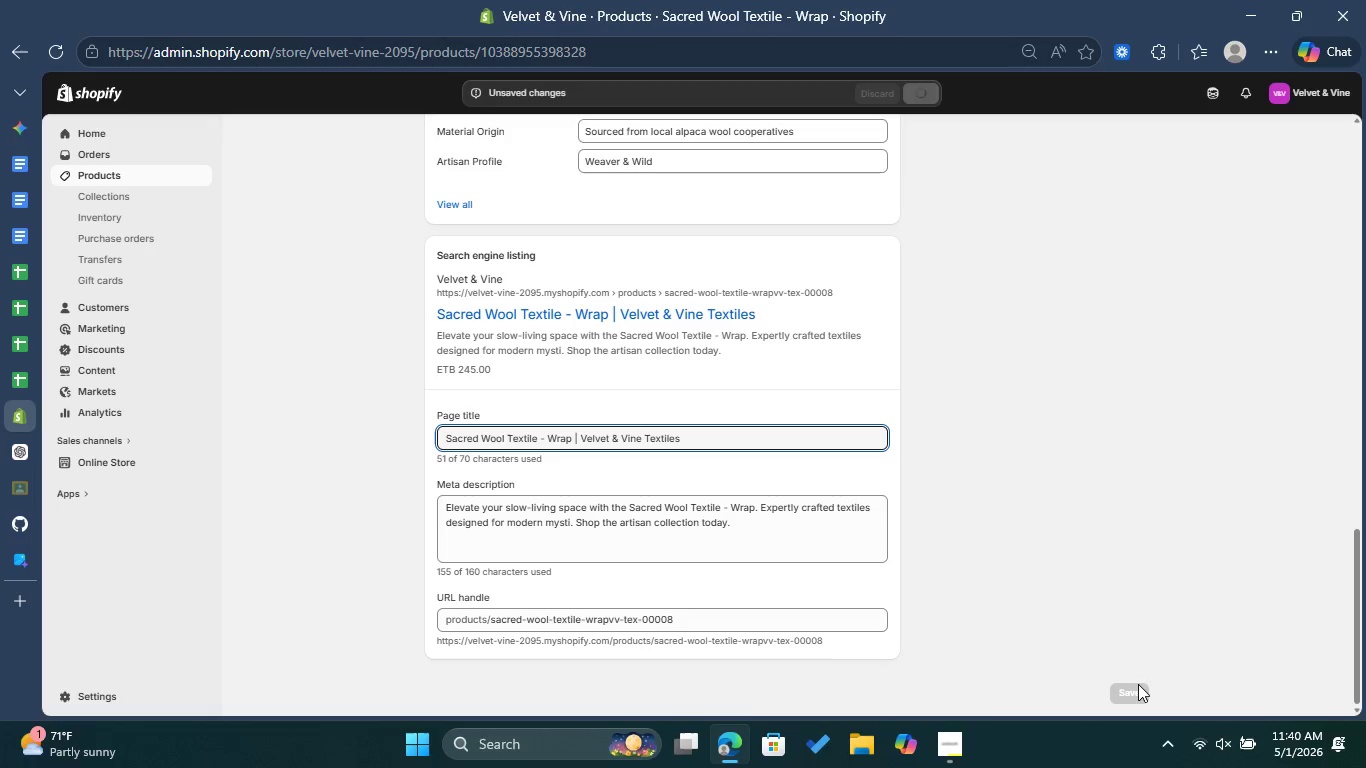 
wait(7.02)
 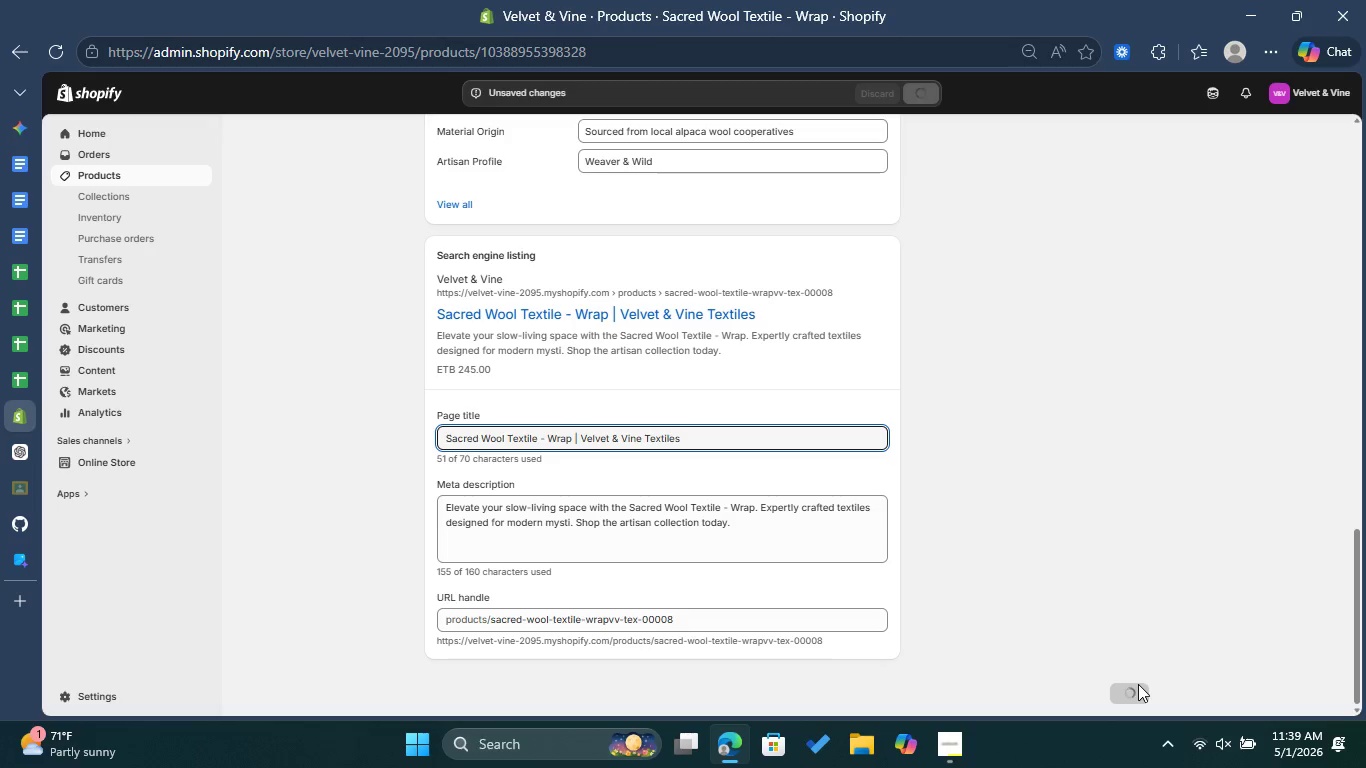 
scroll: coordinate [1014, 578], scroll_direction: up, amount: 9.0
 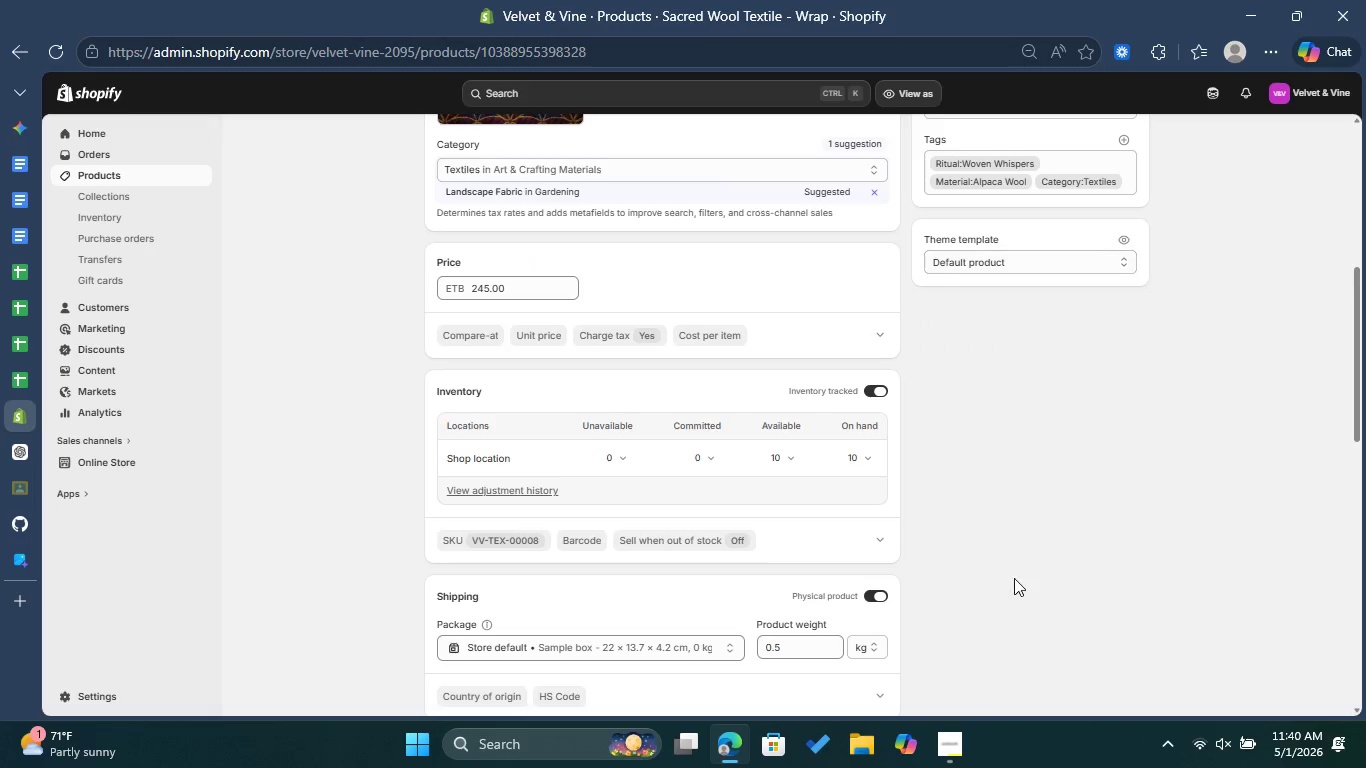 
scroll: coordinate [1014, 578], scroll_direction: down, amount: 2.0
 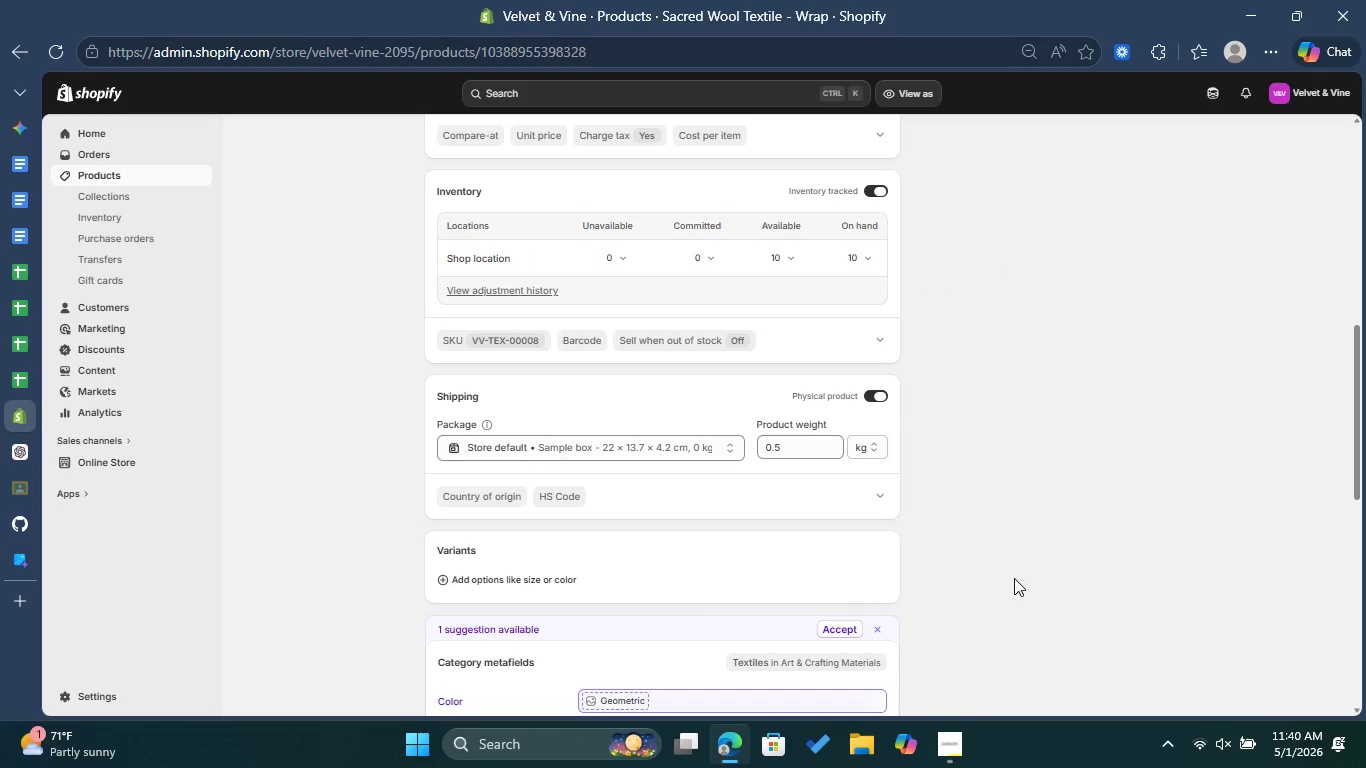 
scroll: coordinate [1014, 578], scroll_direction: up, amount: 12.0
 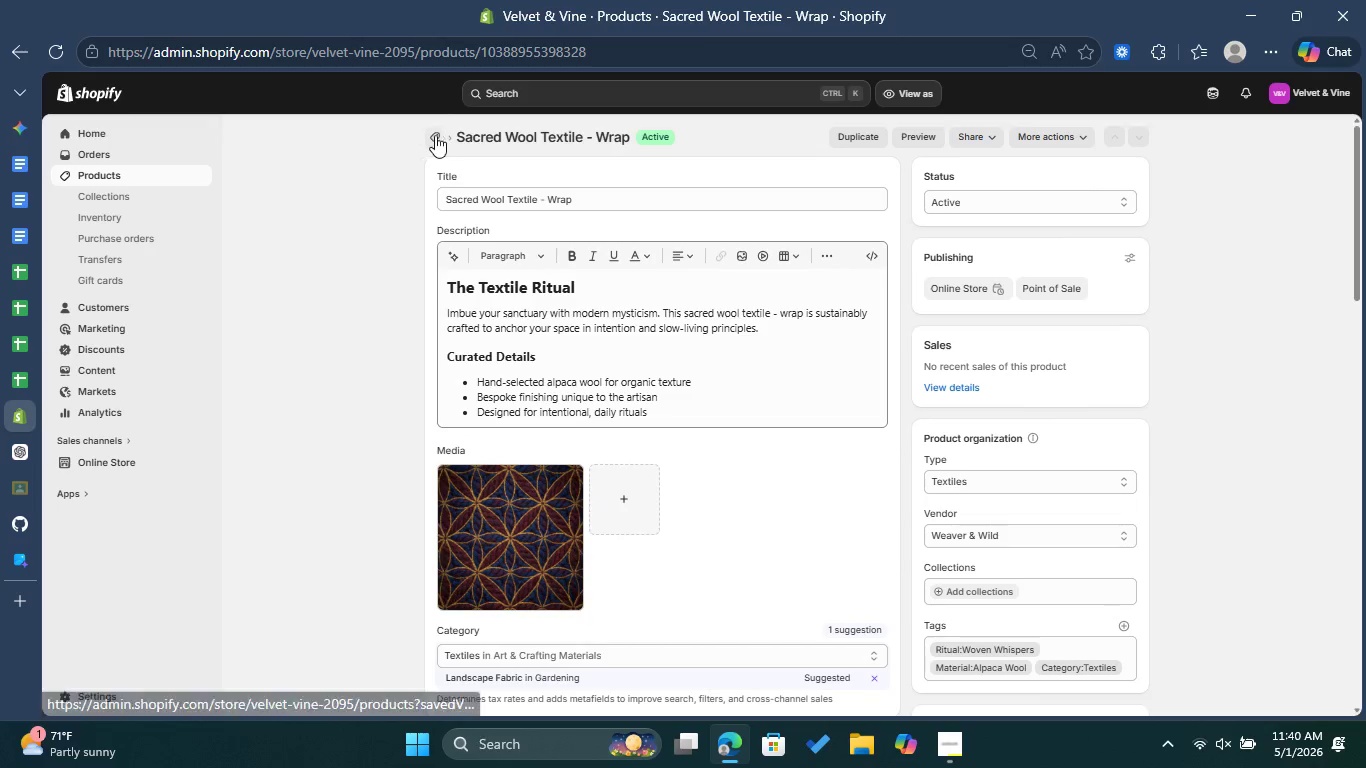 
left_click([430, 135])
 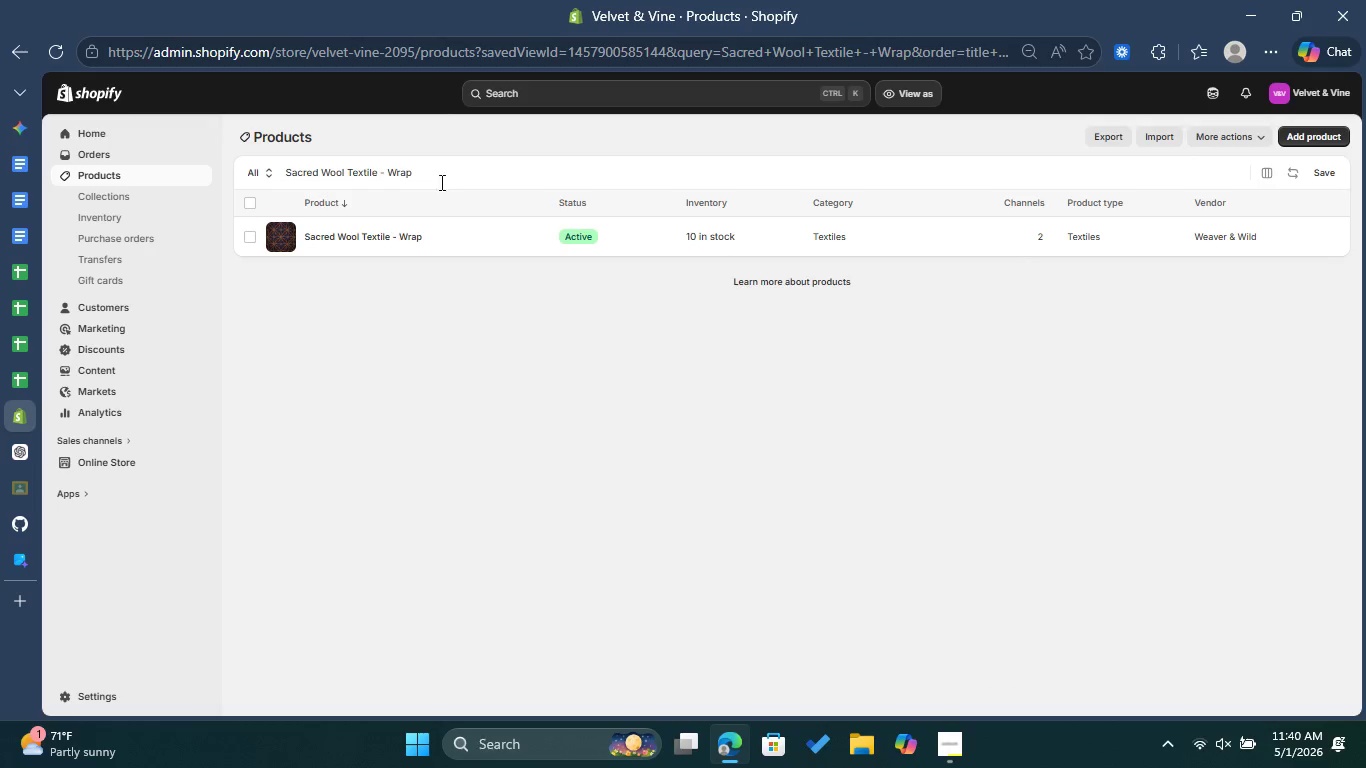 
left_click([11, 303])
 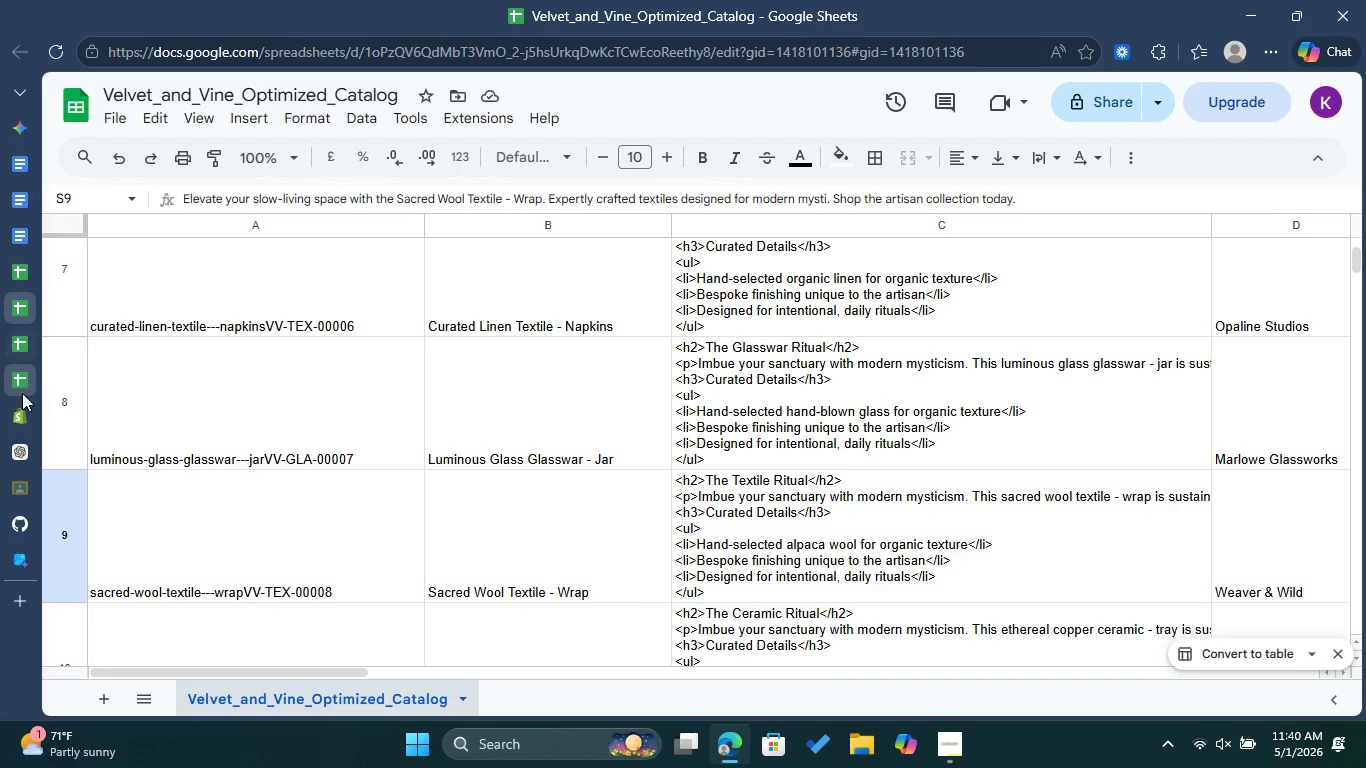 
left_click([20, 408])
 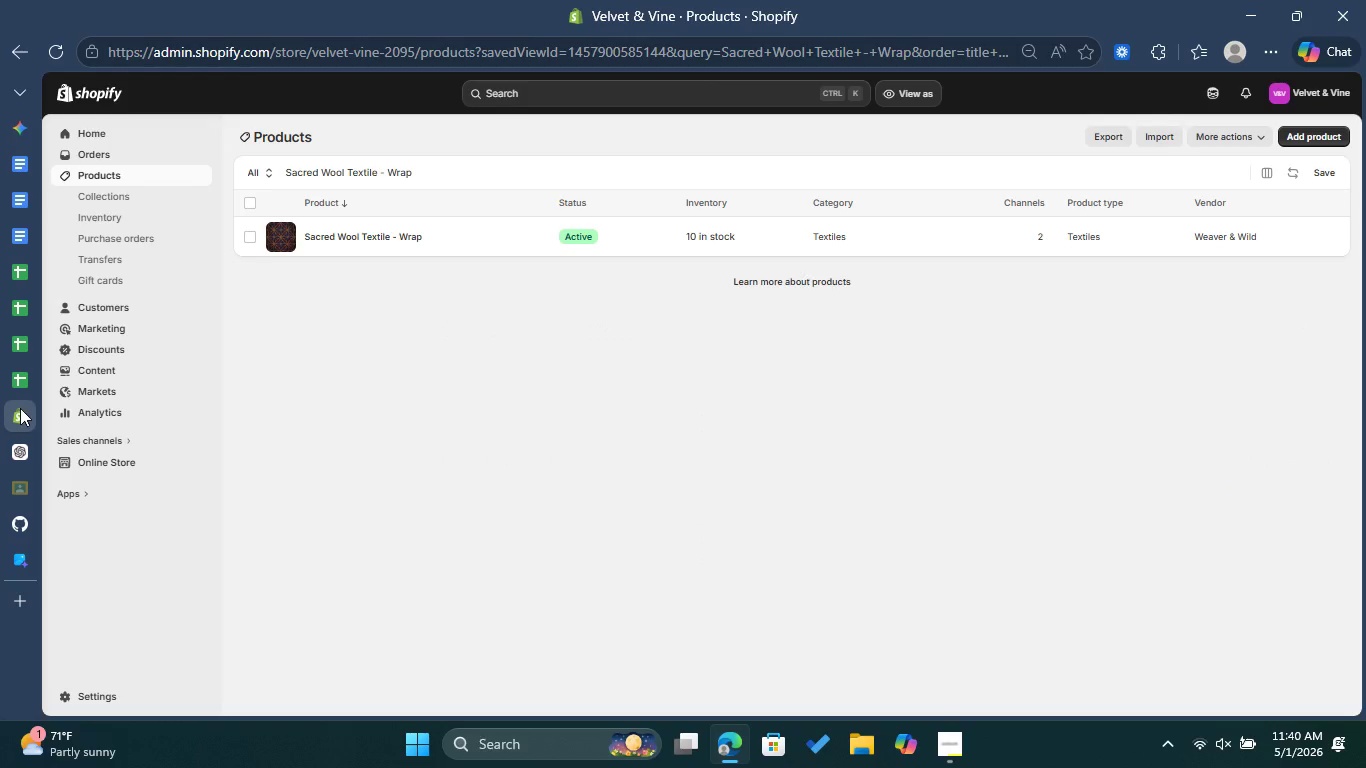 
left_click([20, 308])
 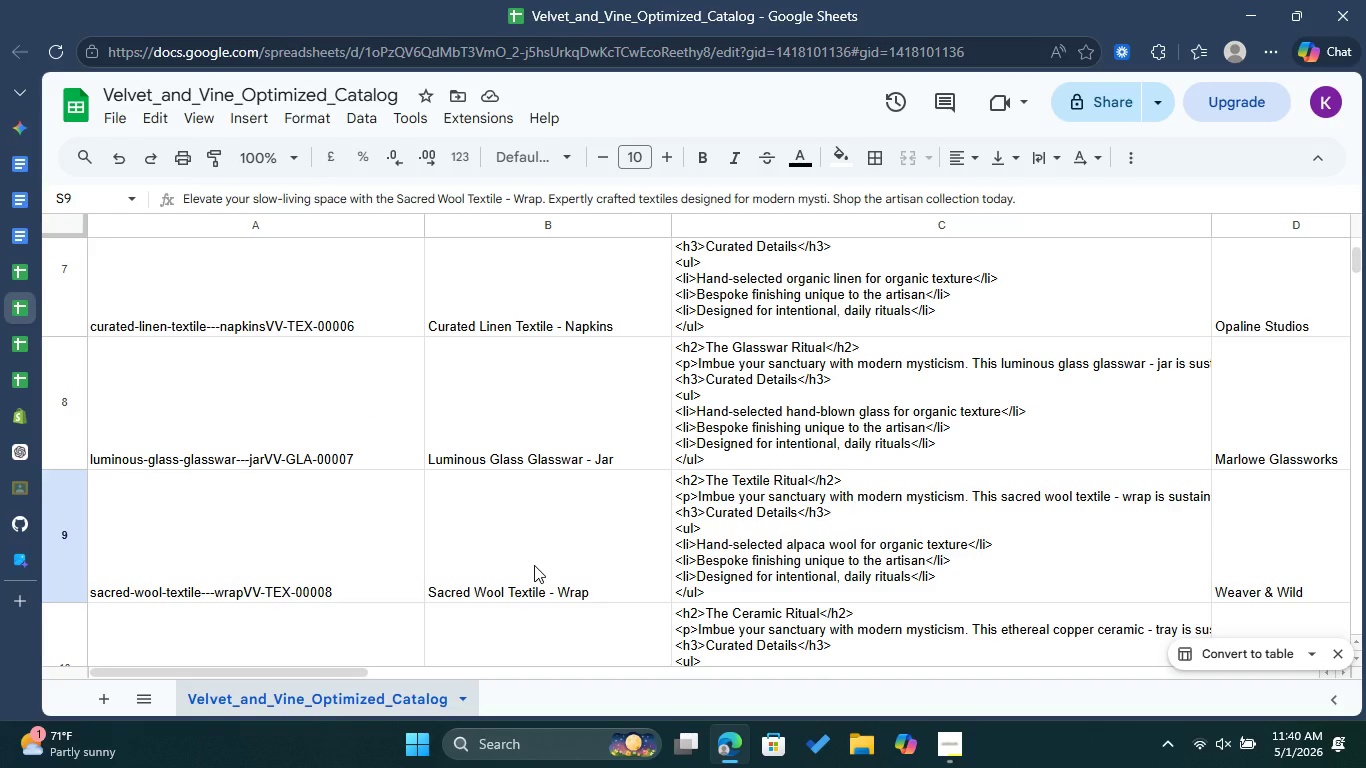 
scroll: coordinate [534, 565], scroll_direction: down, amount: 1.0
 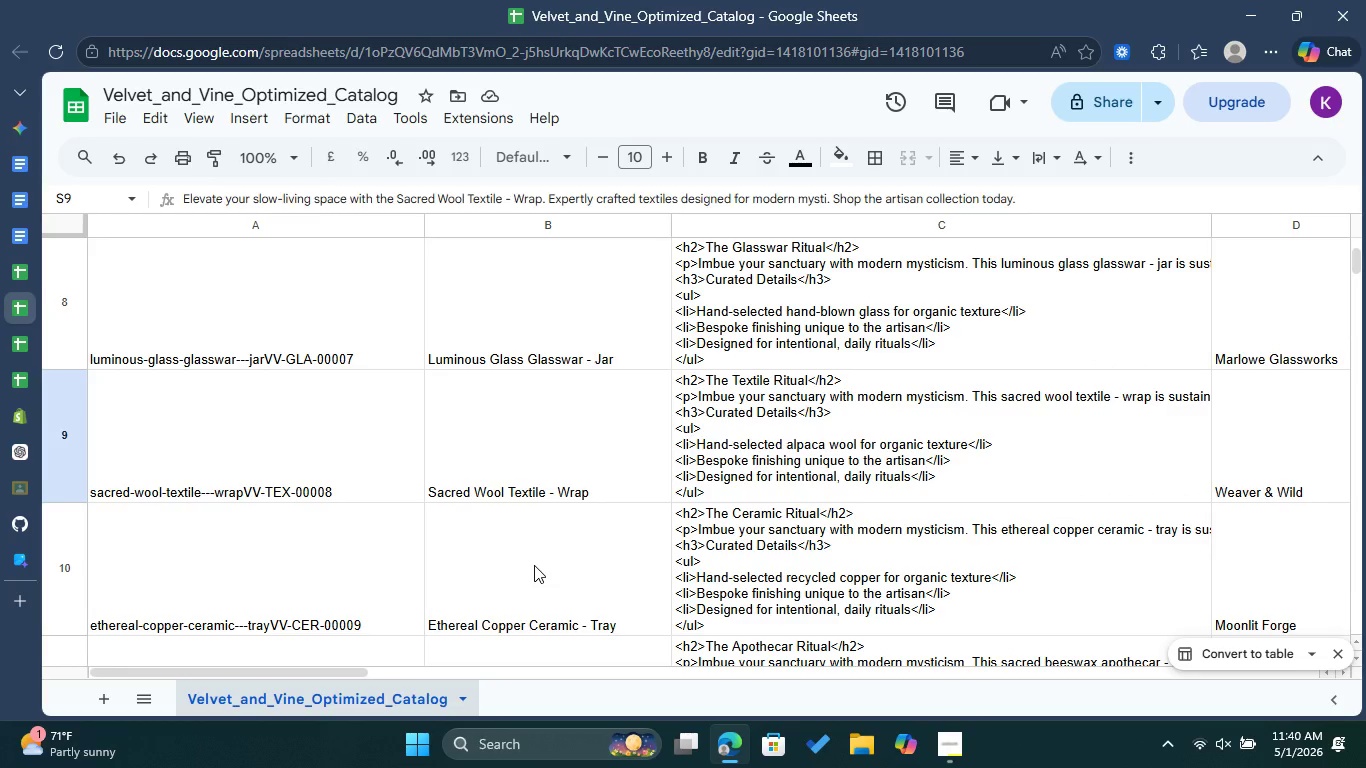 
double_click([534, 565])
 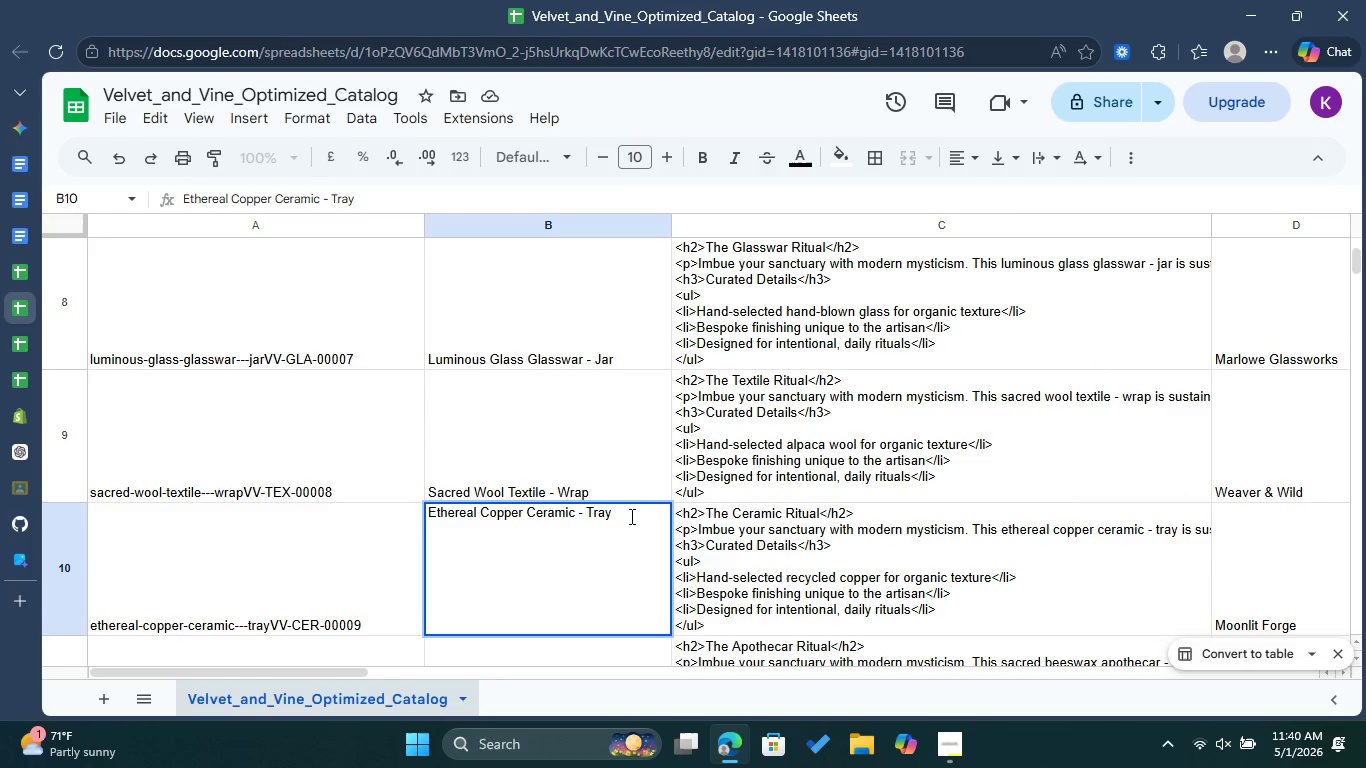 
left_click_drag(start_coordinate=[630, 516], to_coordinate=[415, 530])
 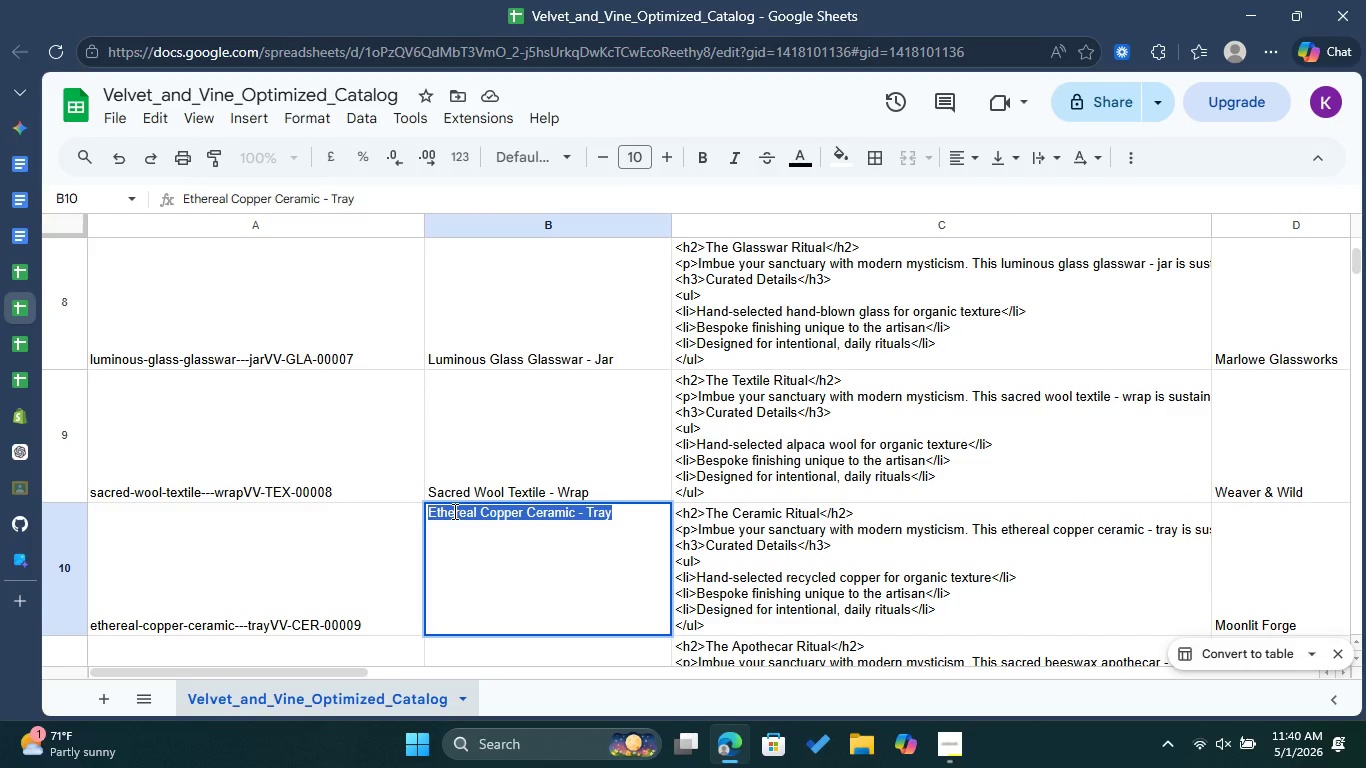 
right_click([453, 511])
 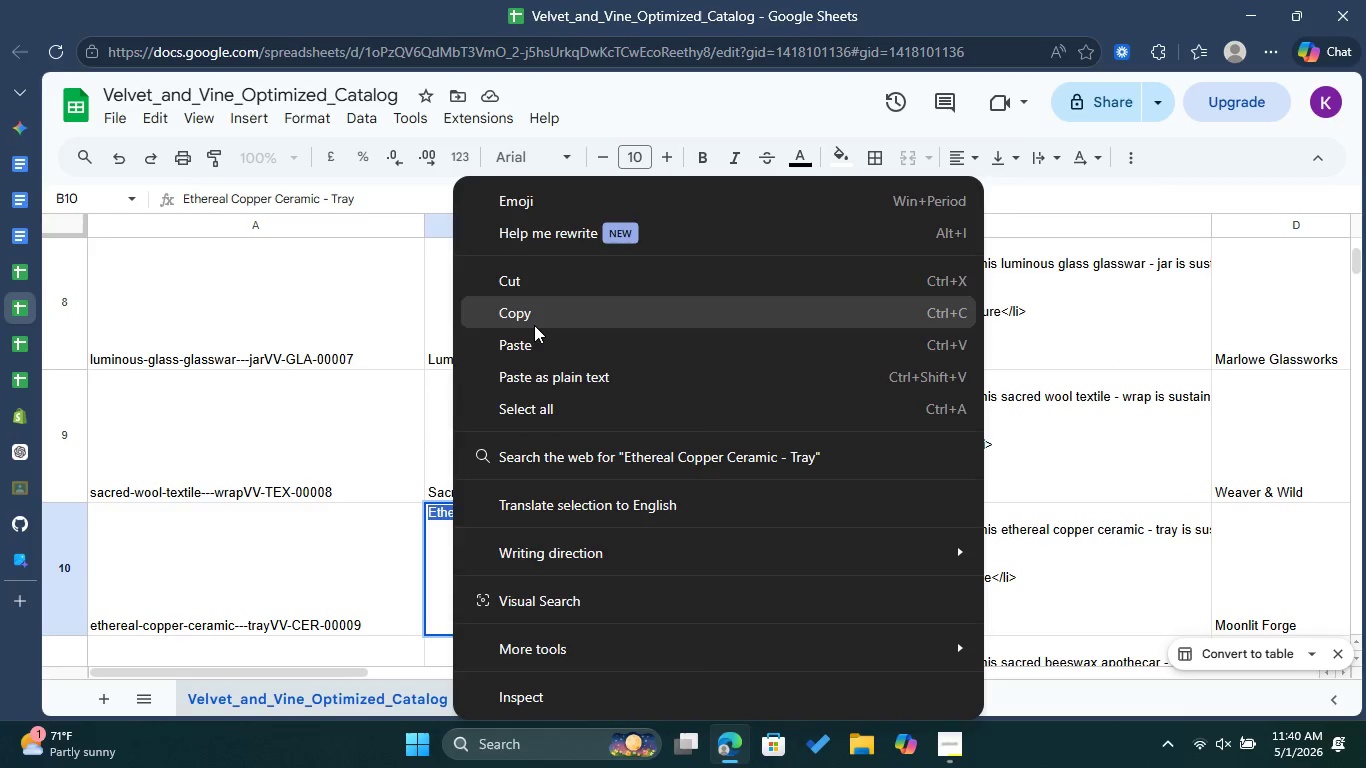 
left_click([533, 325])
 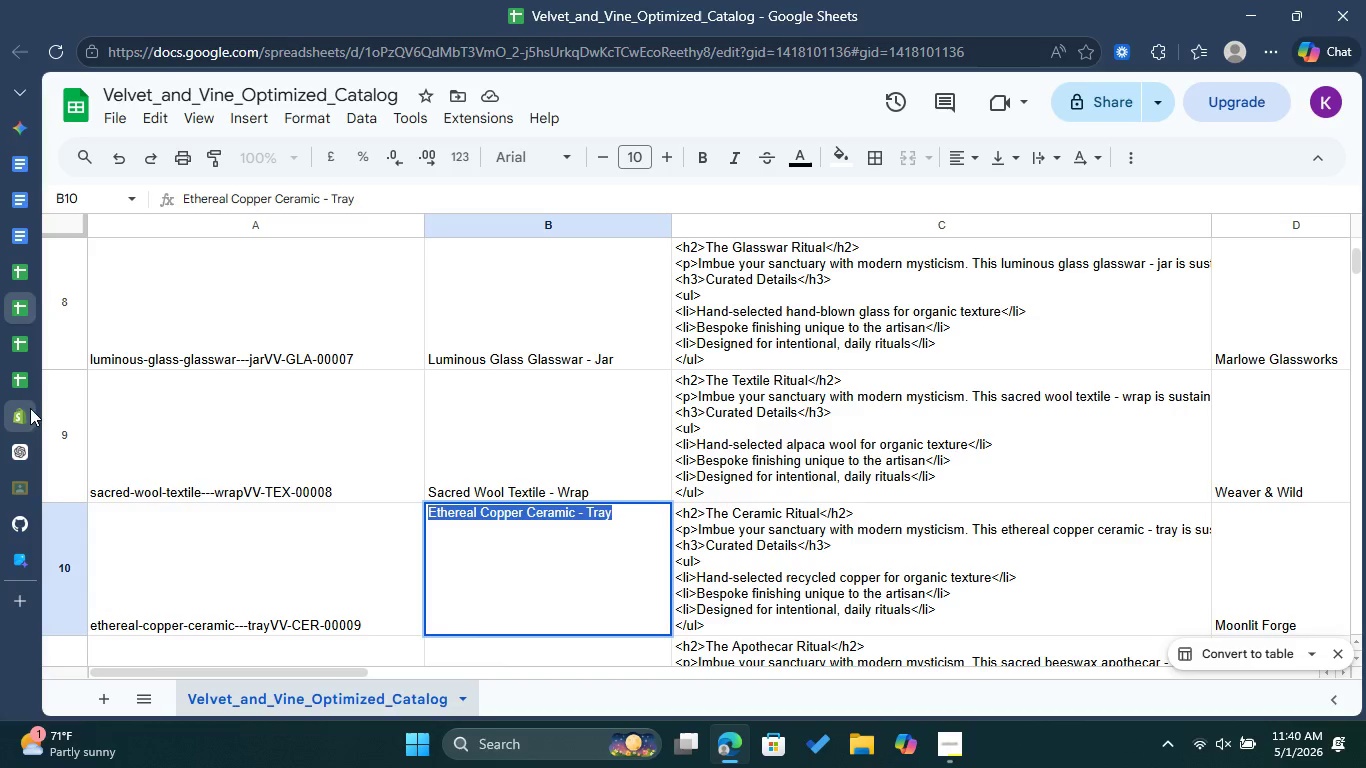 
left_click([25, 411])
 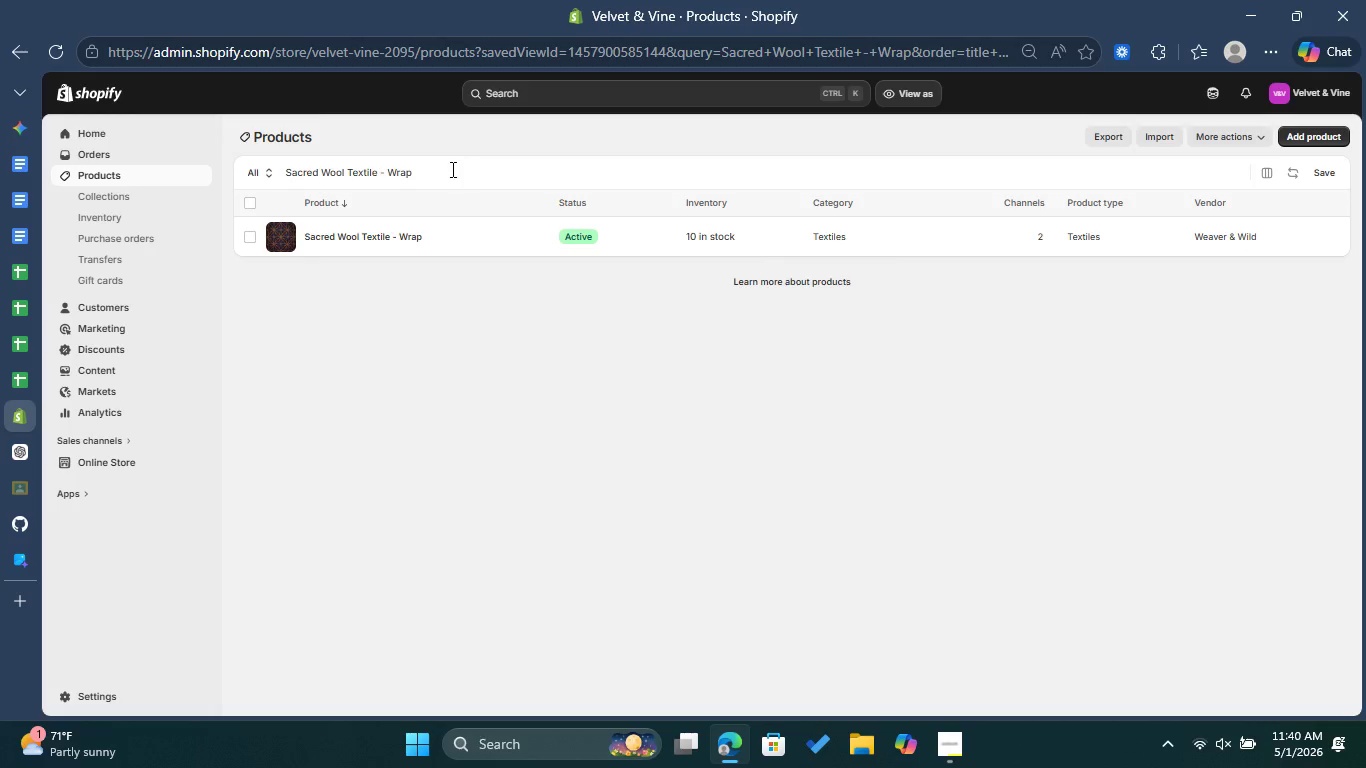 
left_click_drag(start_coordinate=[444, 176], to_coordinate=[279, 175])
 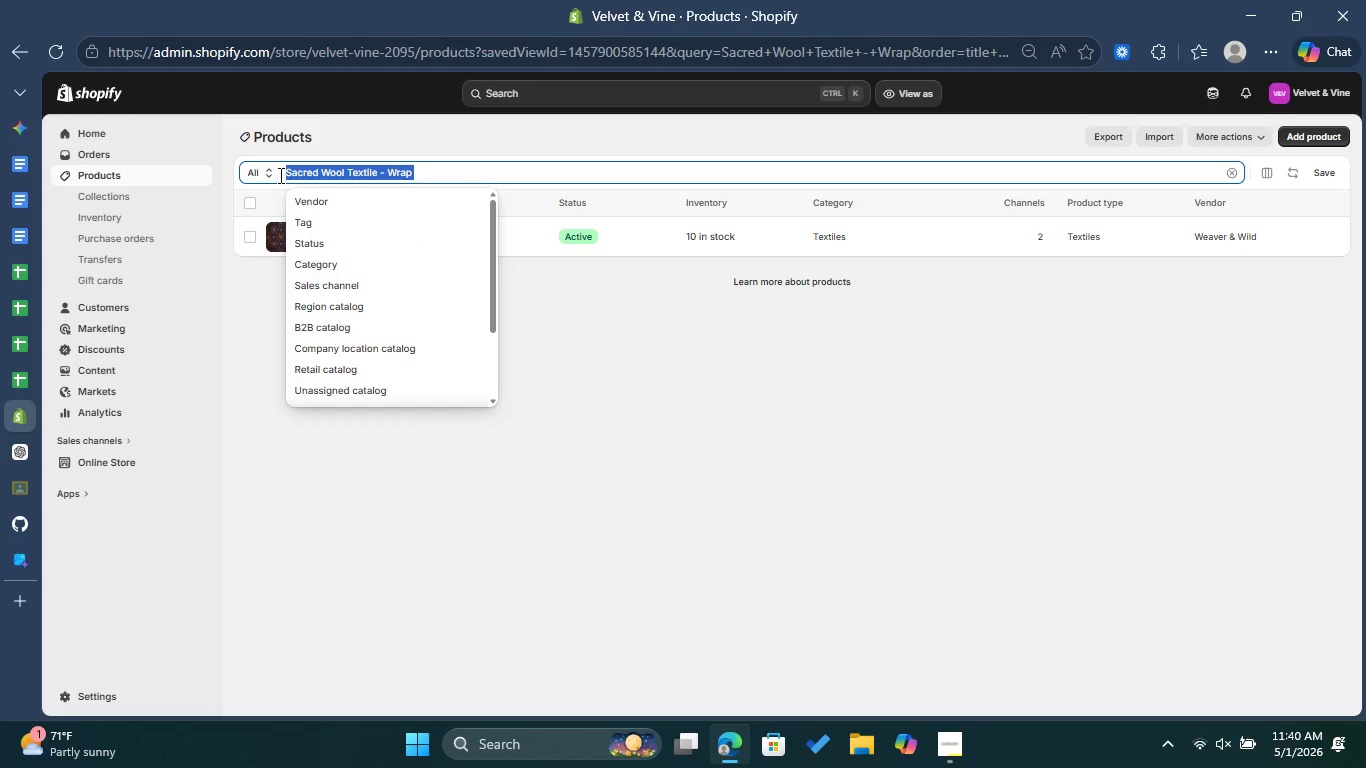 
key(Control+ControlLeft)
 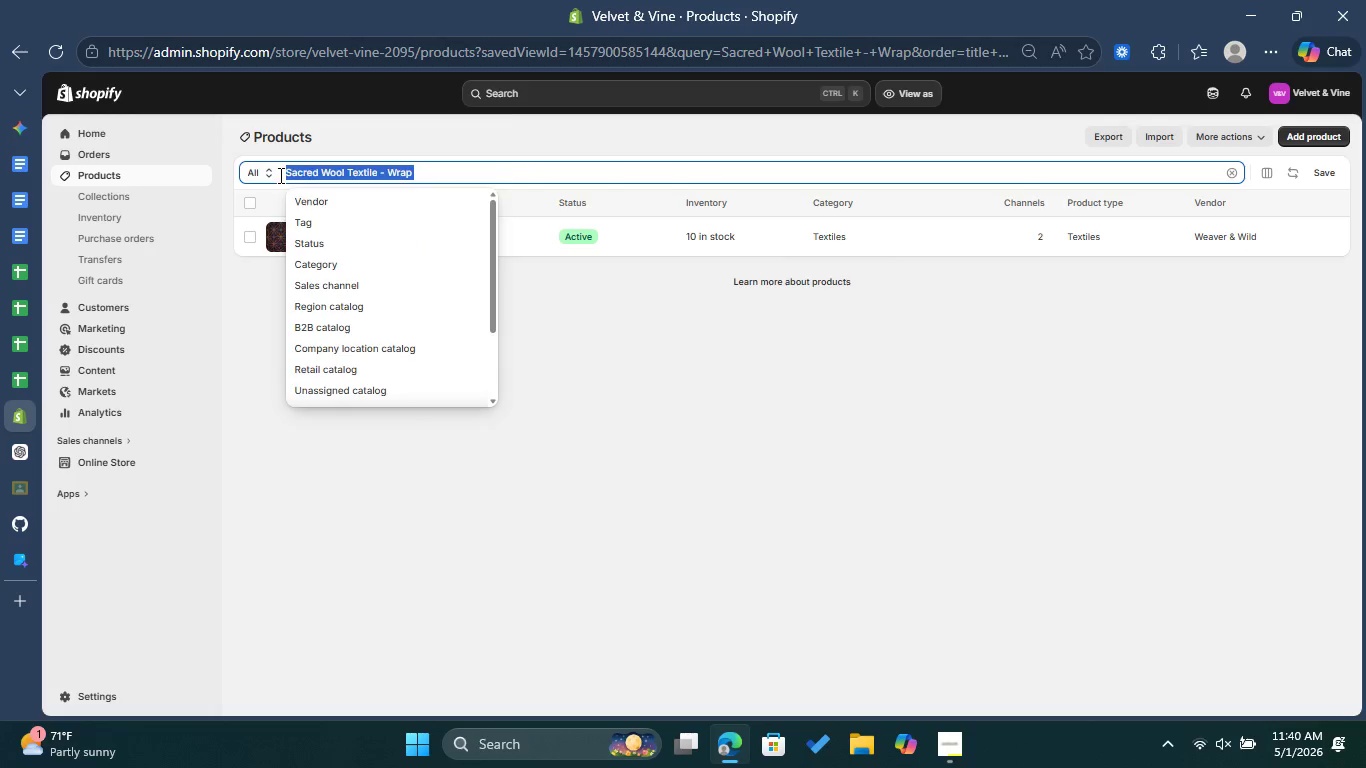 
key(Control+V)
 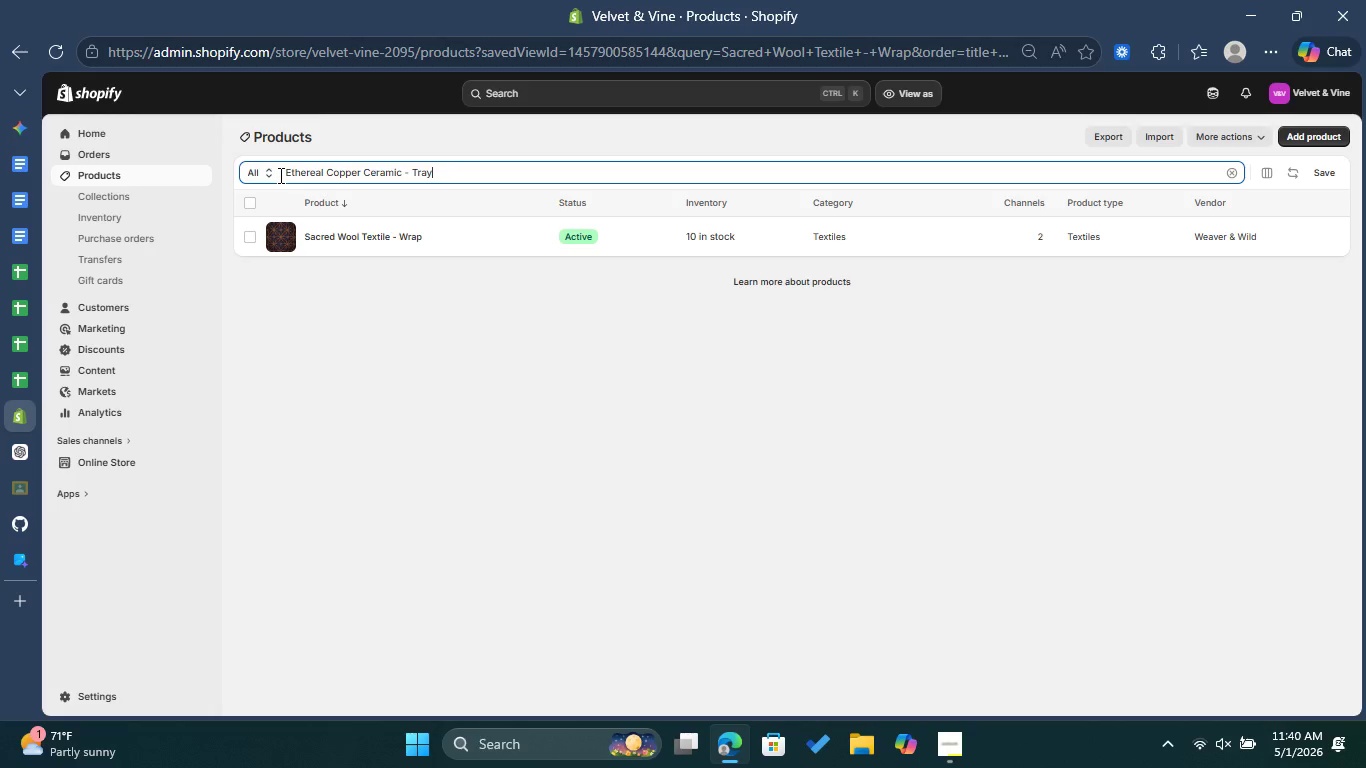 
key(Enter)
 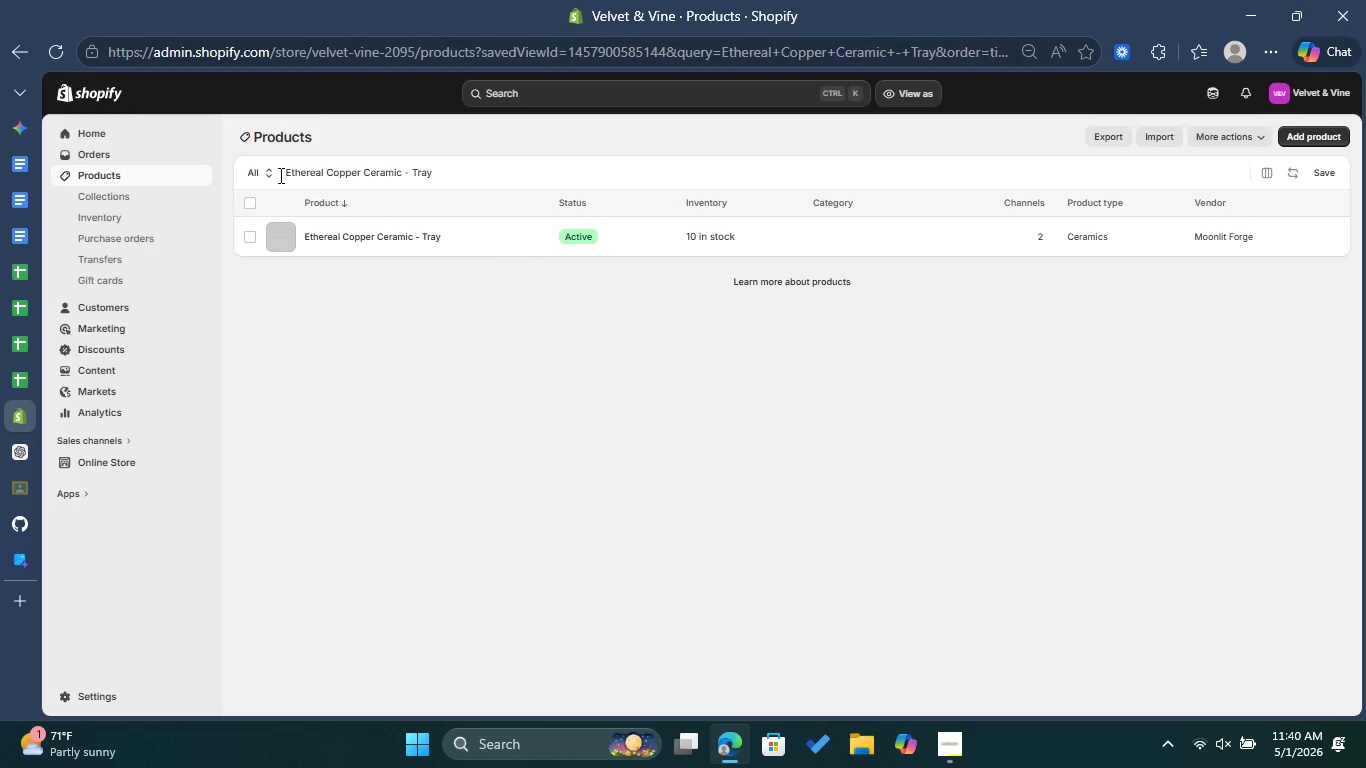 
left_click([399, 233])
 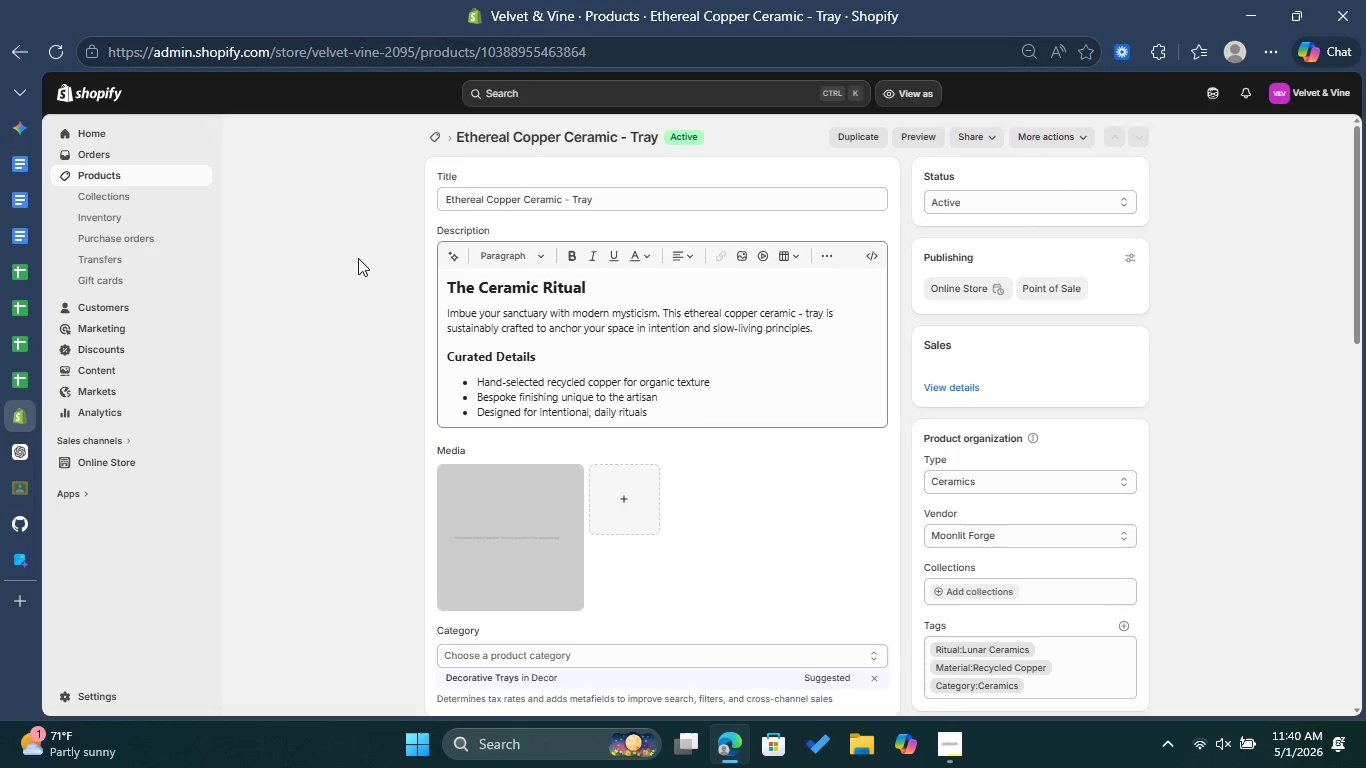 
wait(7.25)
 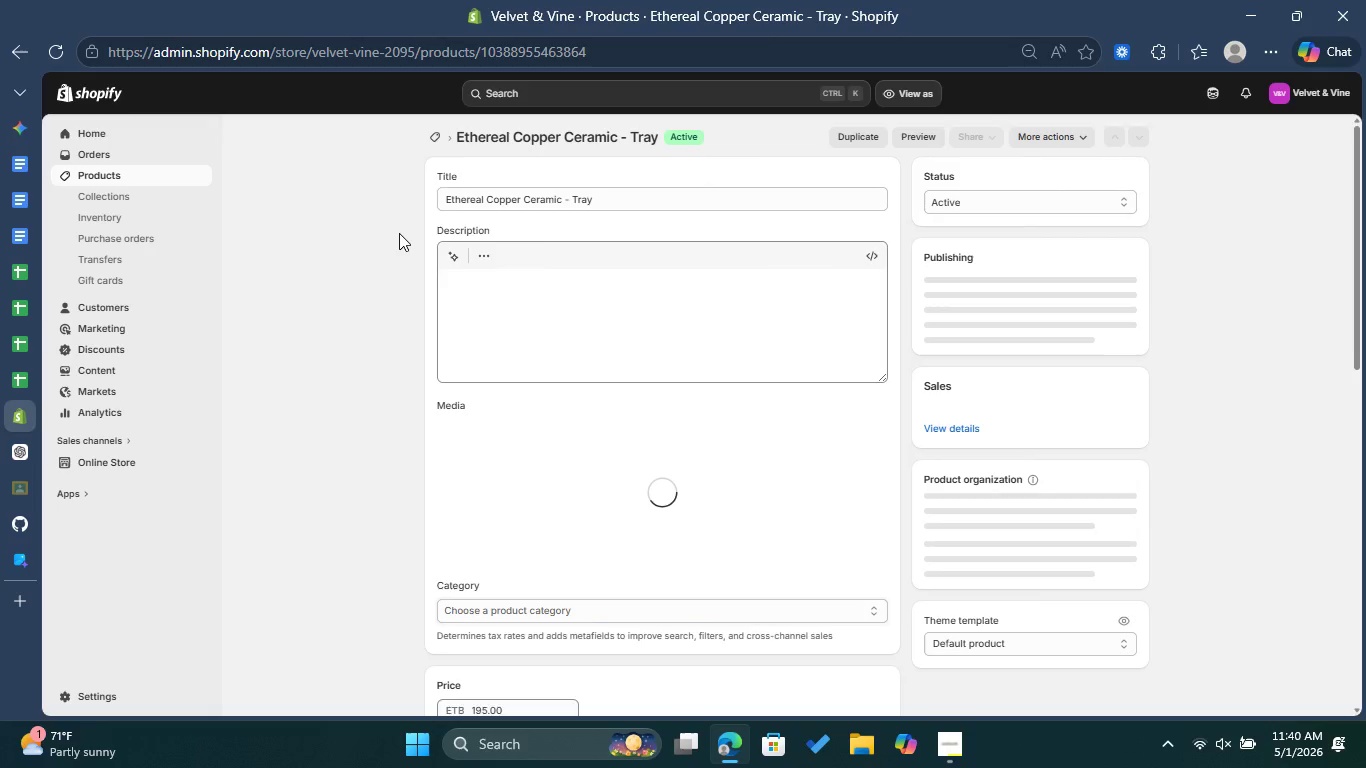 
left_click([11, 311])
 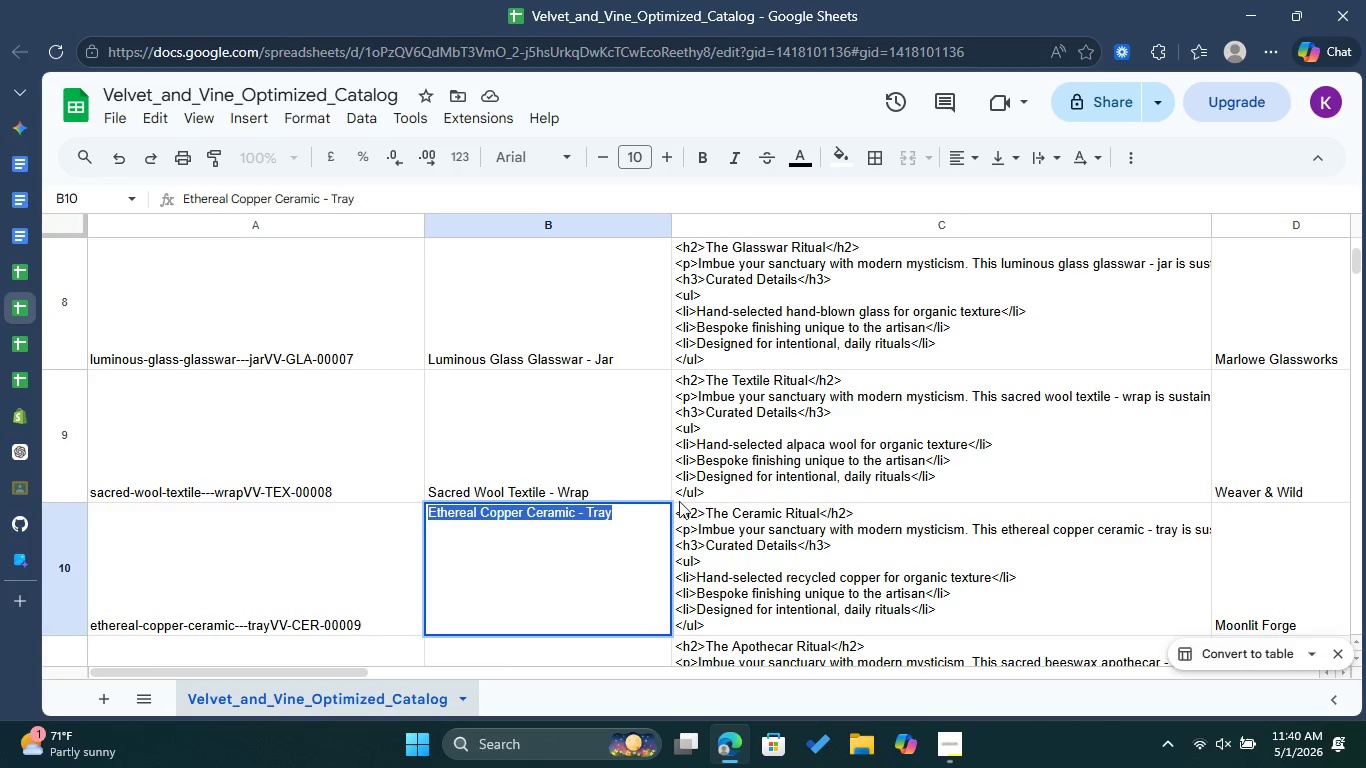 
left_click([749, 524])
 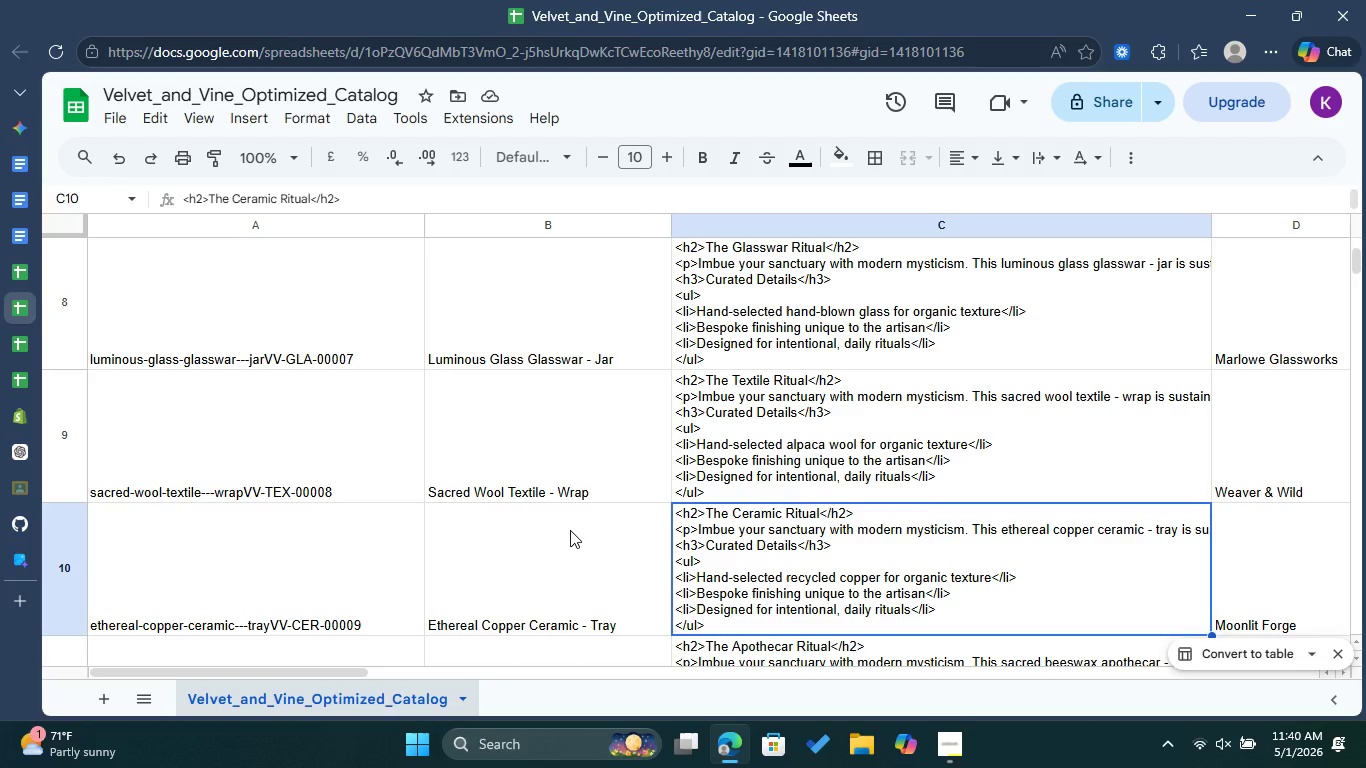 
left_click([570, 530])
 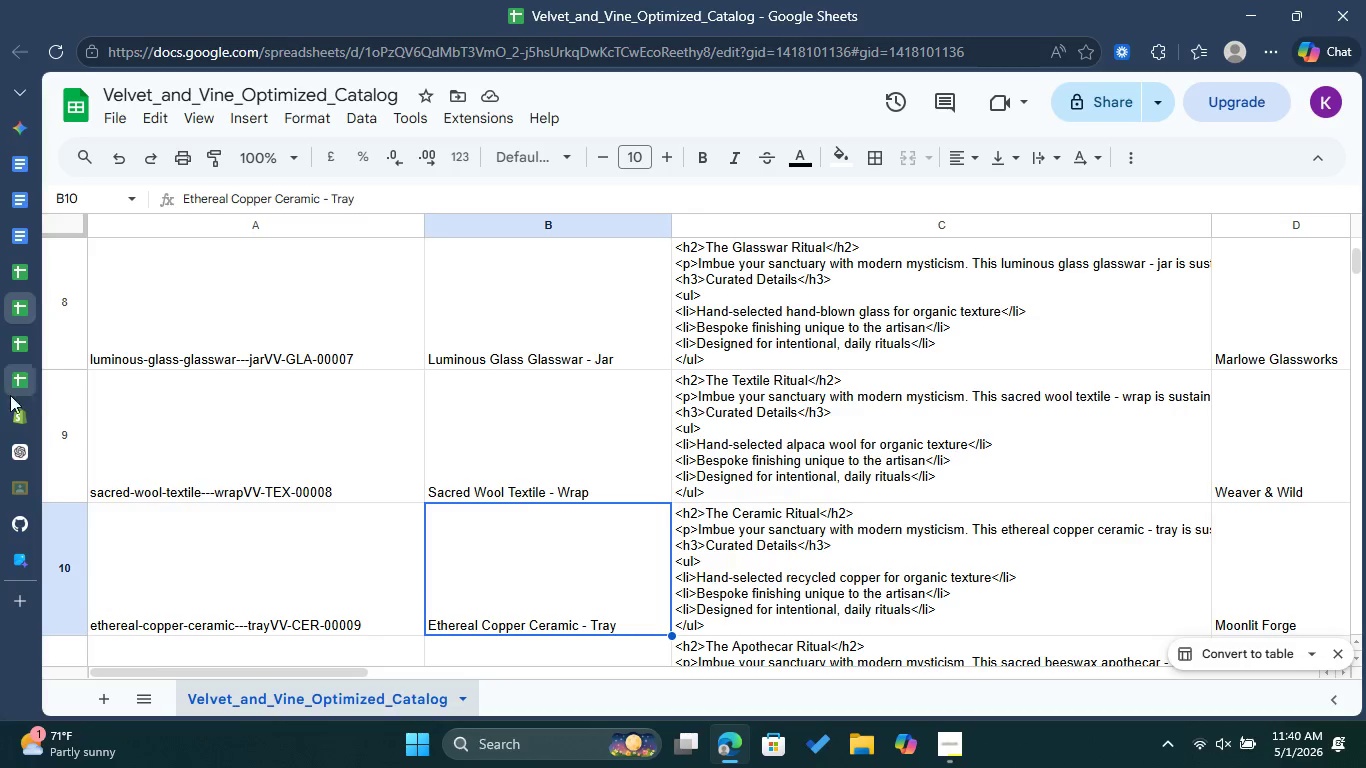 
left_click([22, 407])
 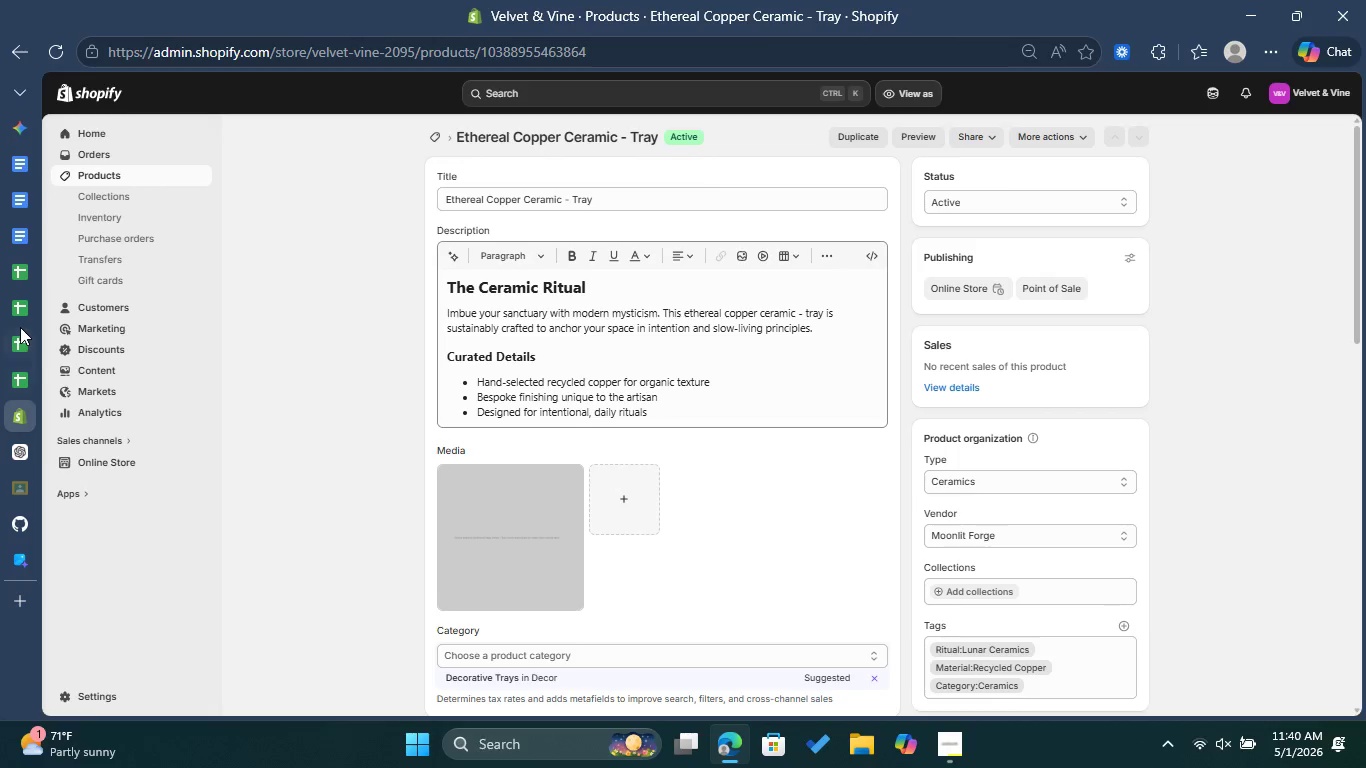 
left_click([20, 312])
 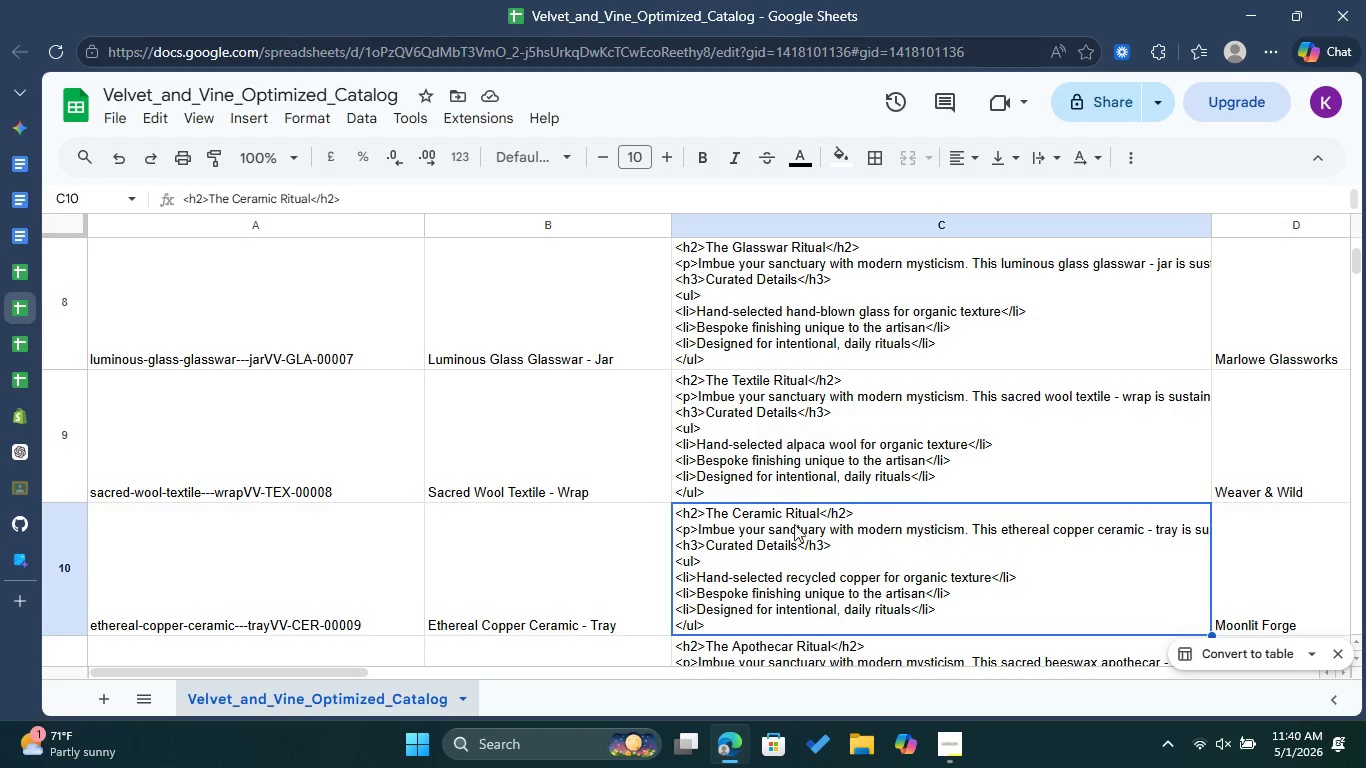 
left_click([7, 411])
 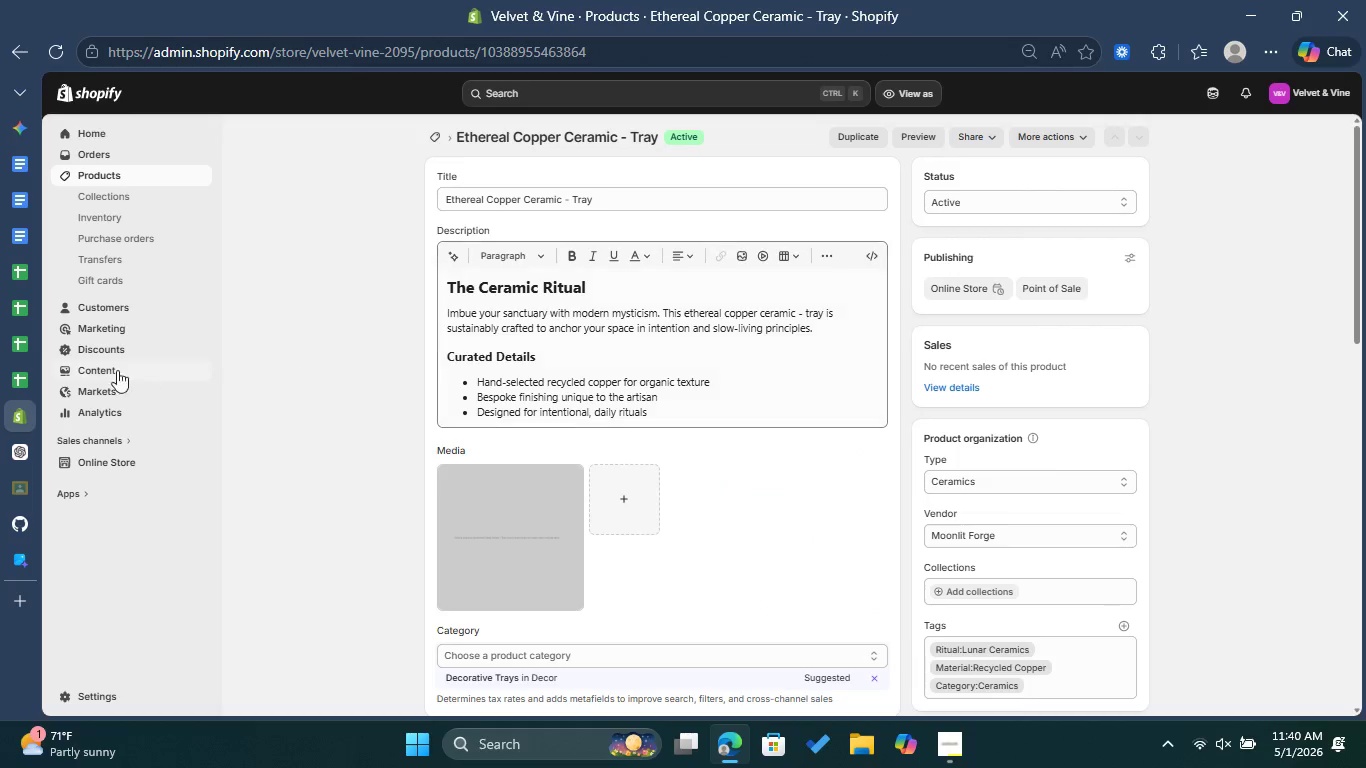 
left_click([16, 299])
 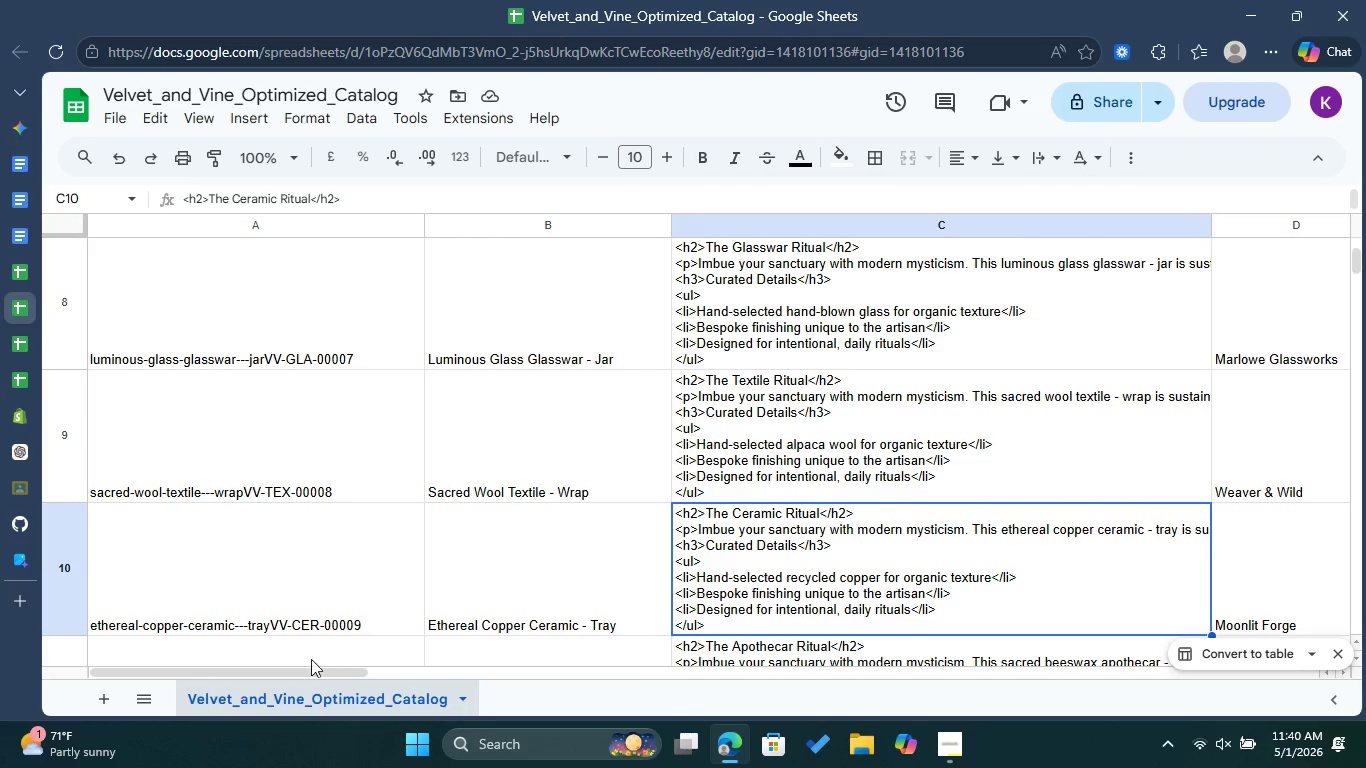 
left_click_drag(start_coordinate=[315, 668], to_coordinate=[495, 704])
 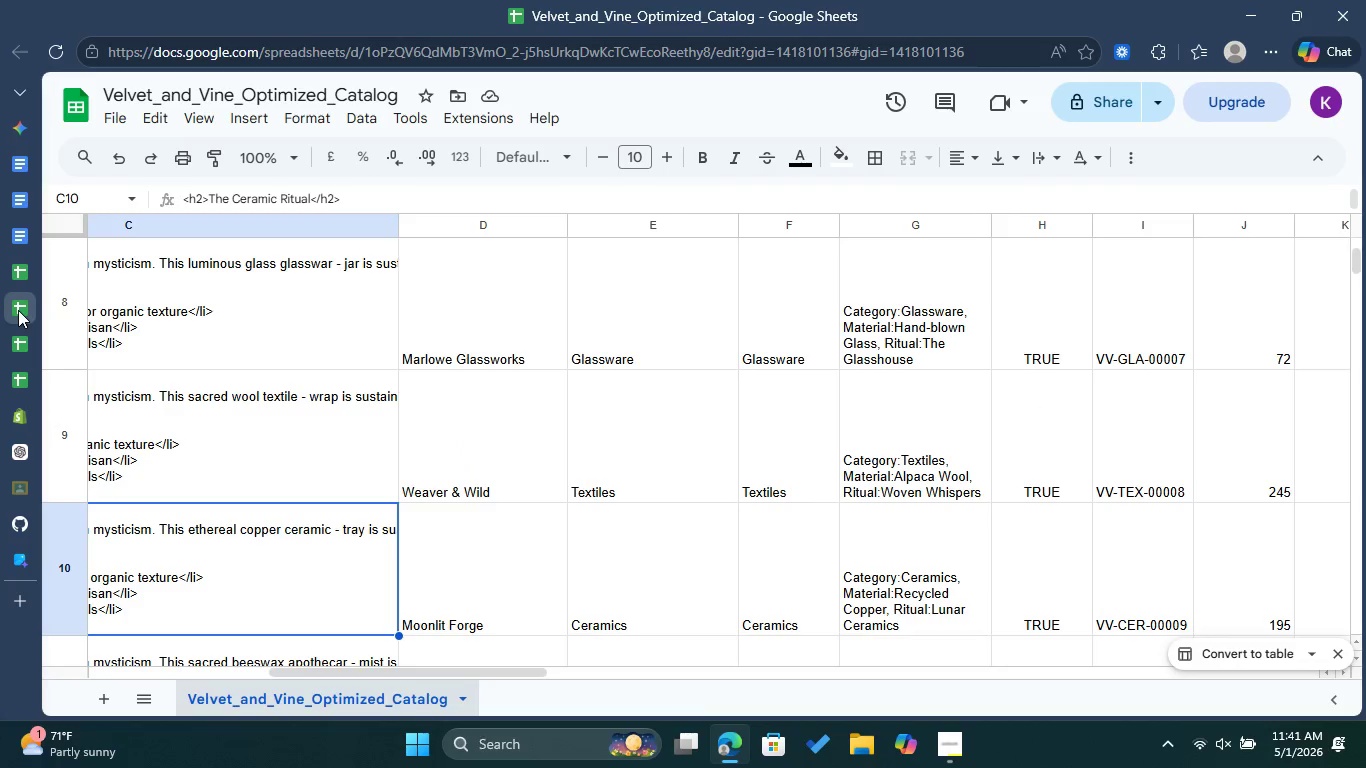 
wait(7.38)
 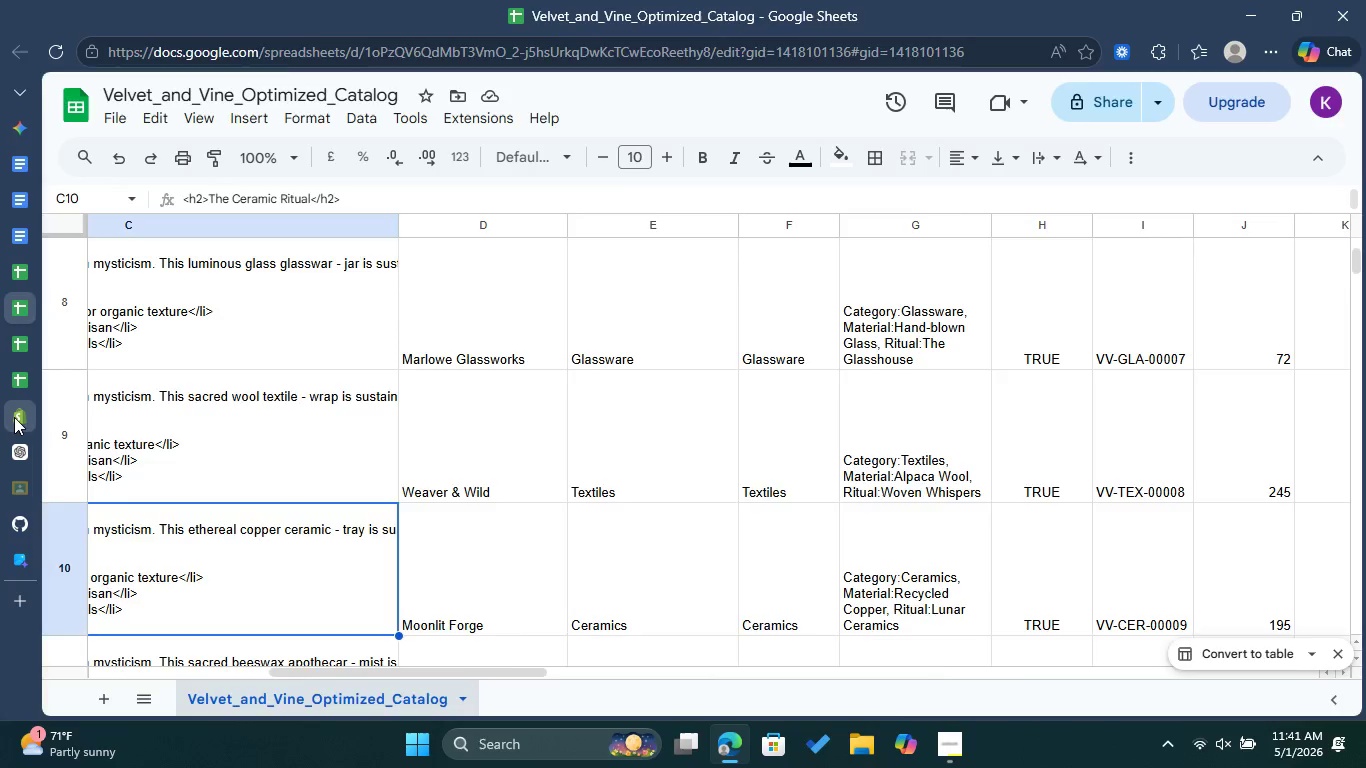 
left_click_drag(start_coordinate=[478, 672], to_coordinate=[568, 693])
 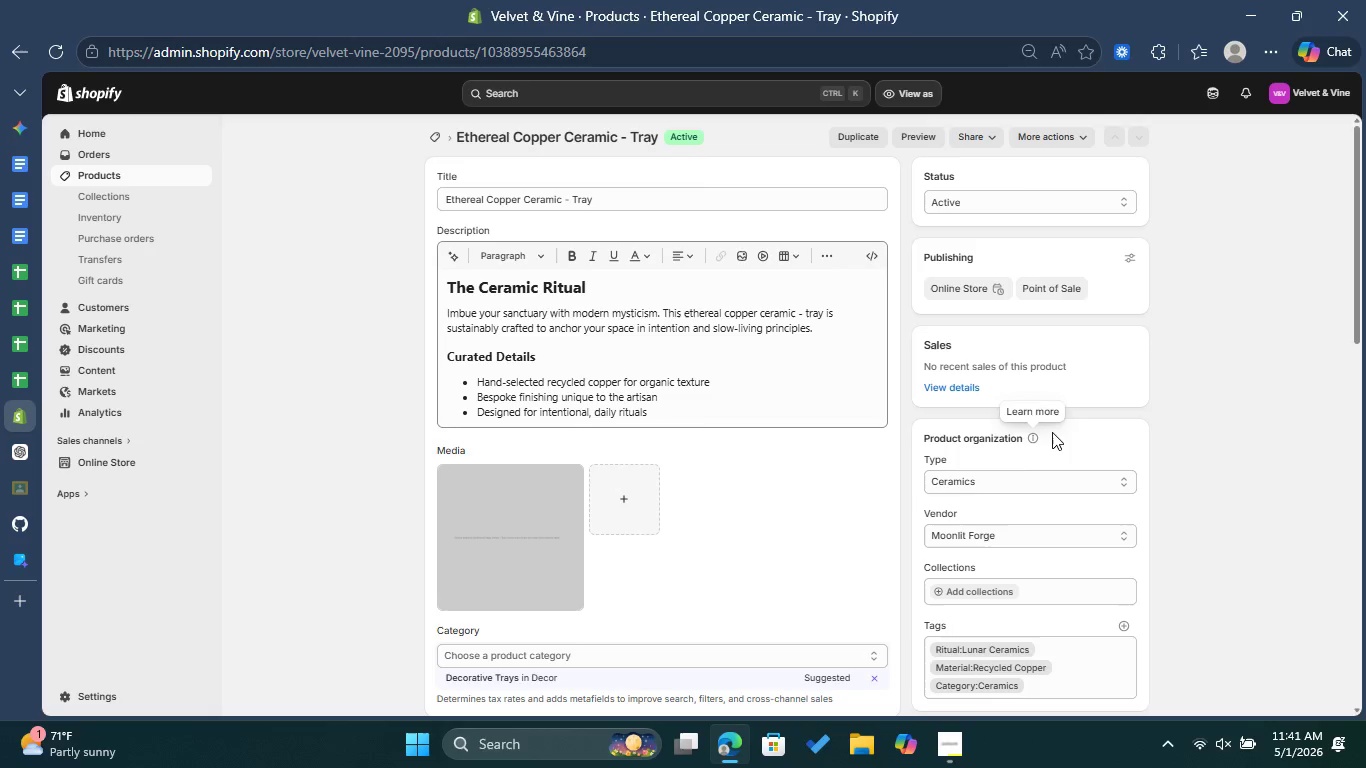 
scroll: coordinate [1252, 415], scroll_direction: down, amount: 1.0
 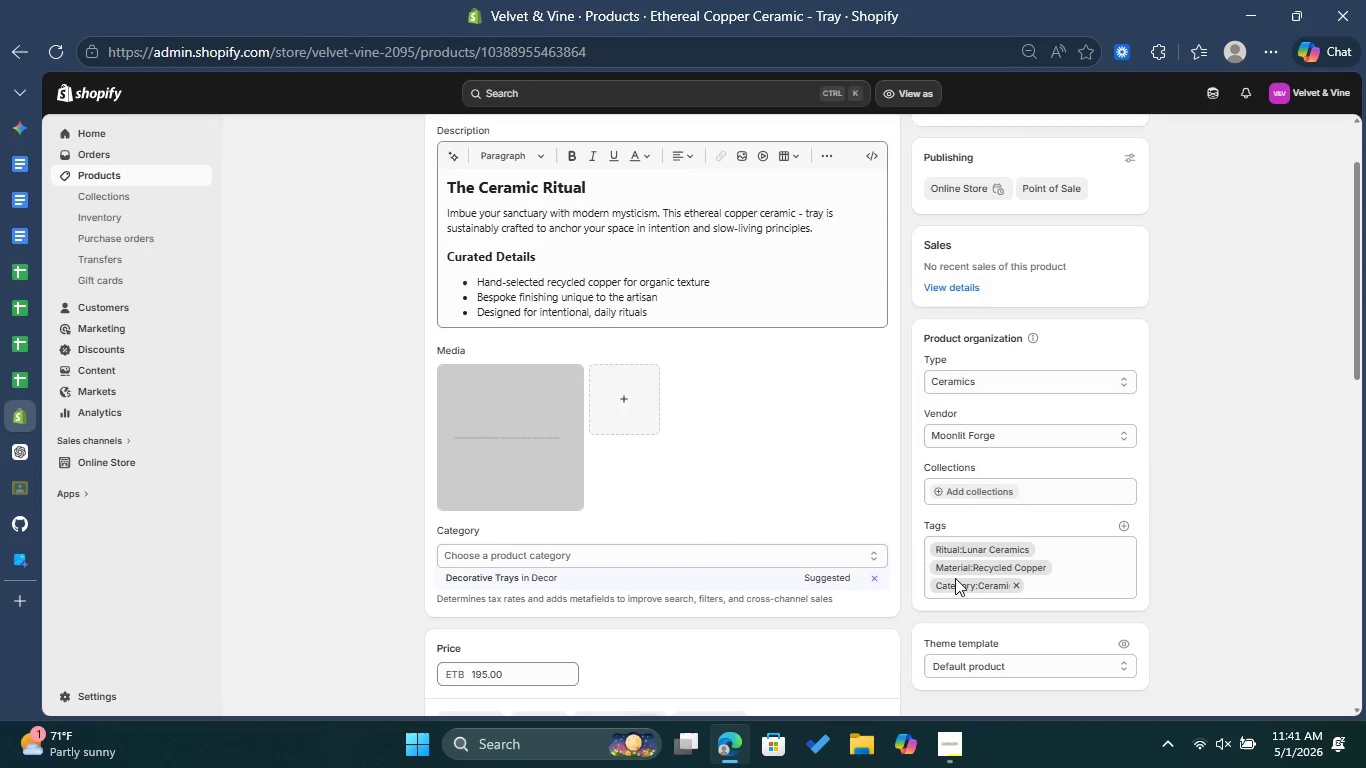 
mouse_move([32, 316])
 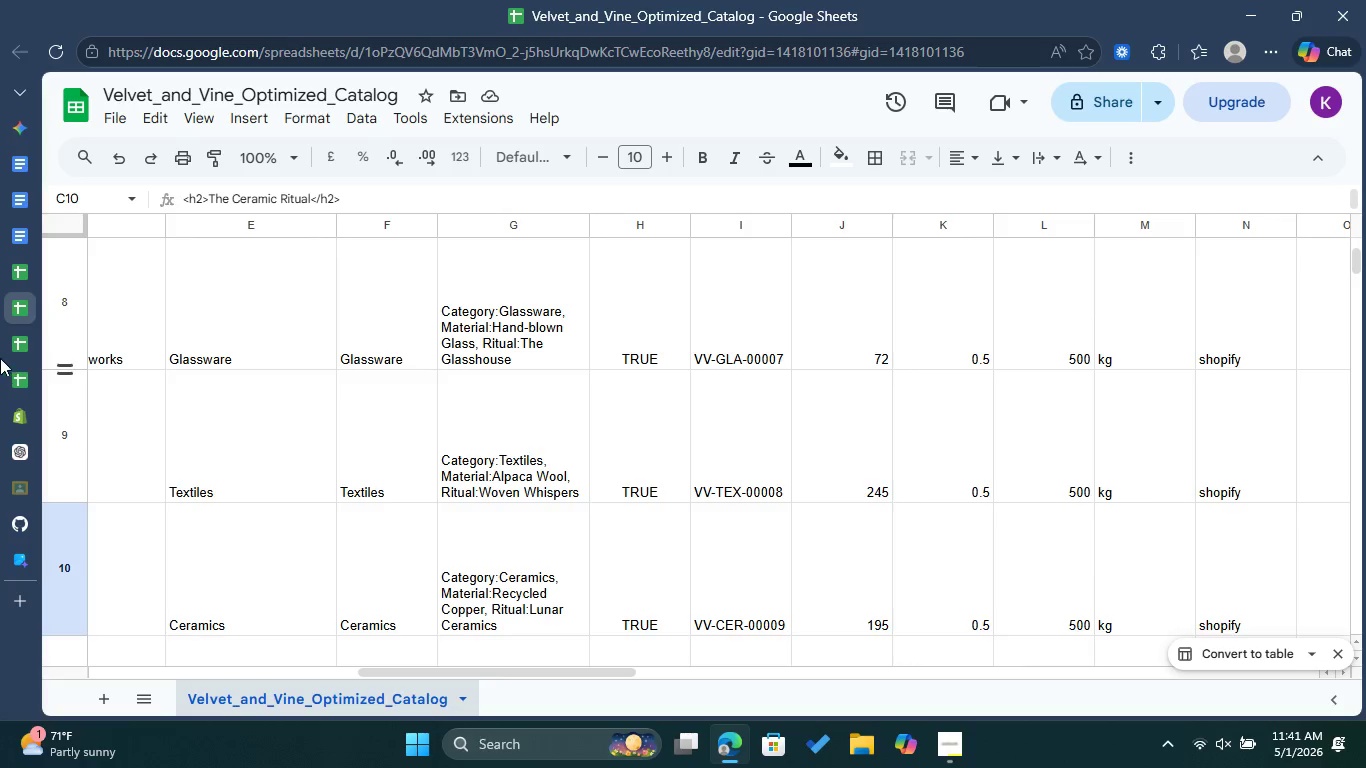 
left_click([13, 408])
 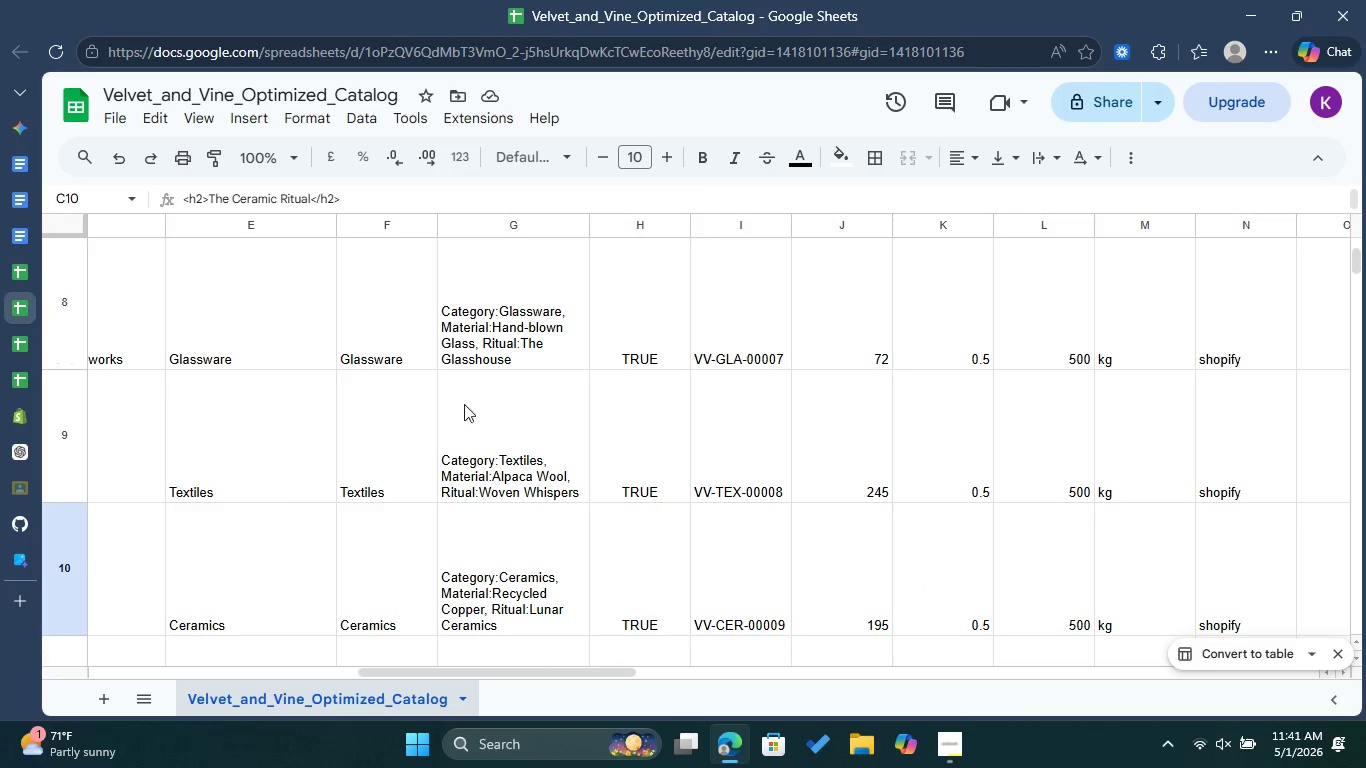 
wait(5.47)
 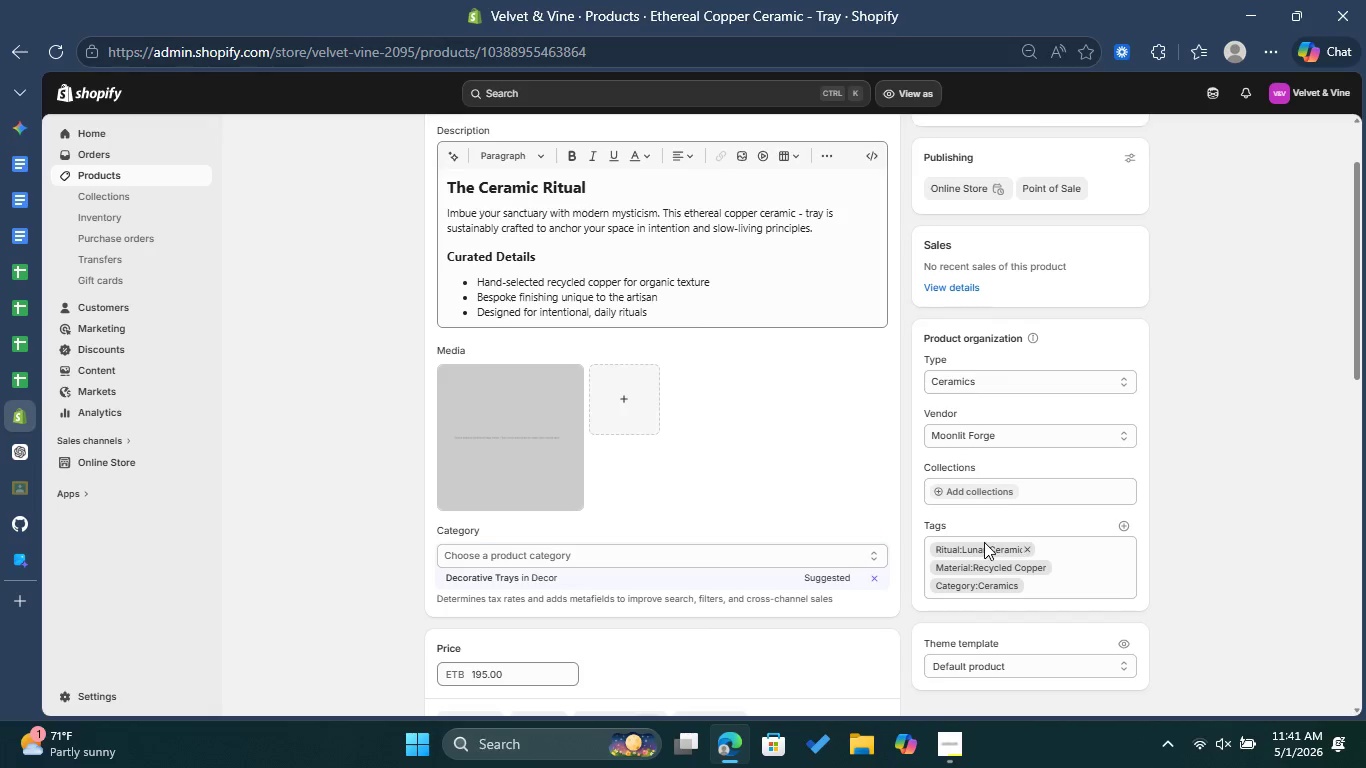 
left_click_drag(start_coordinate=[568, 670], to_coordinate=[624, 677])
 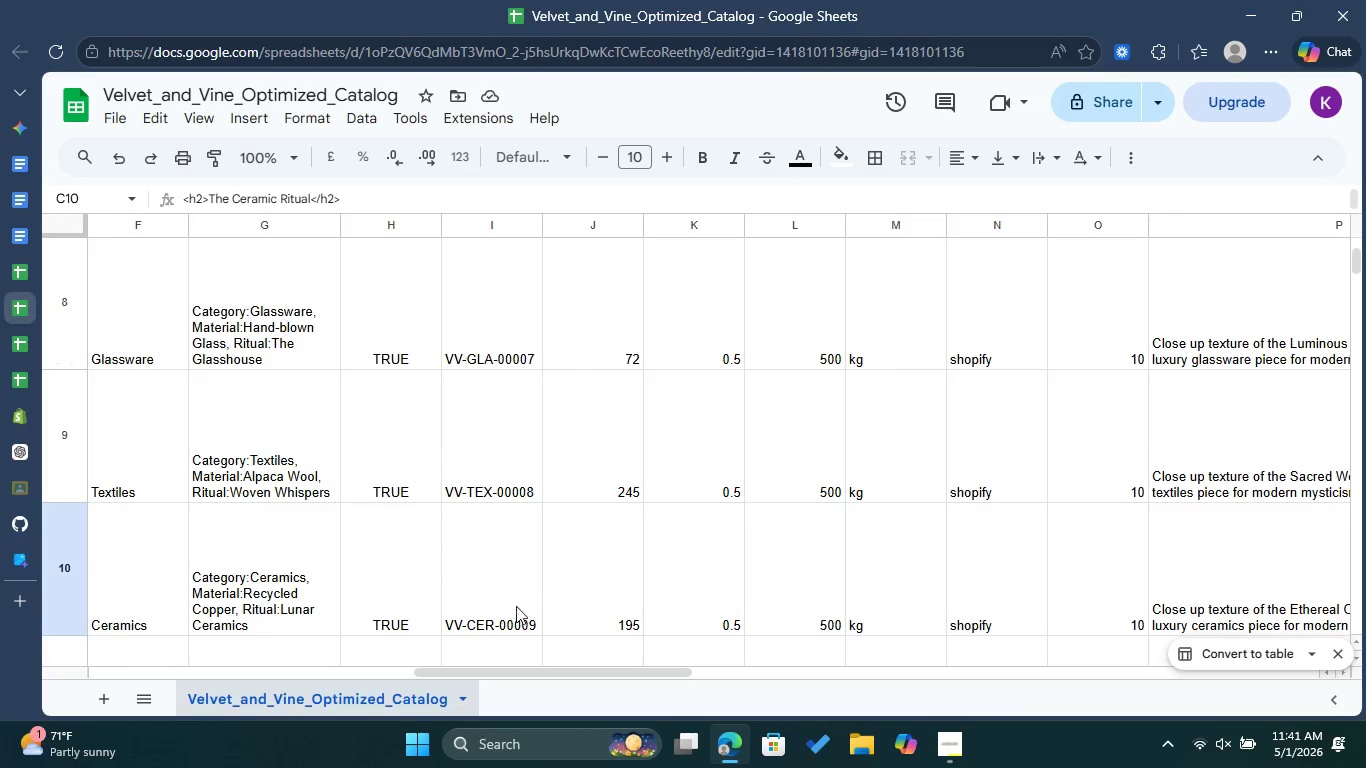 
left_click([486, 586])
 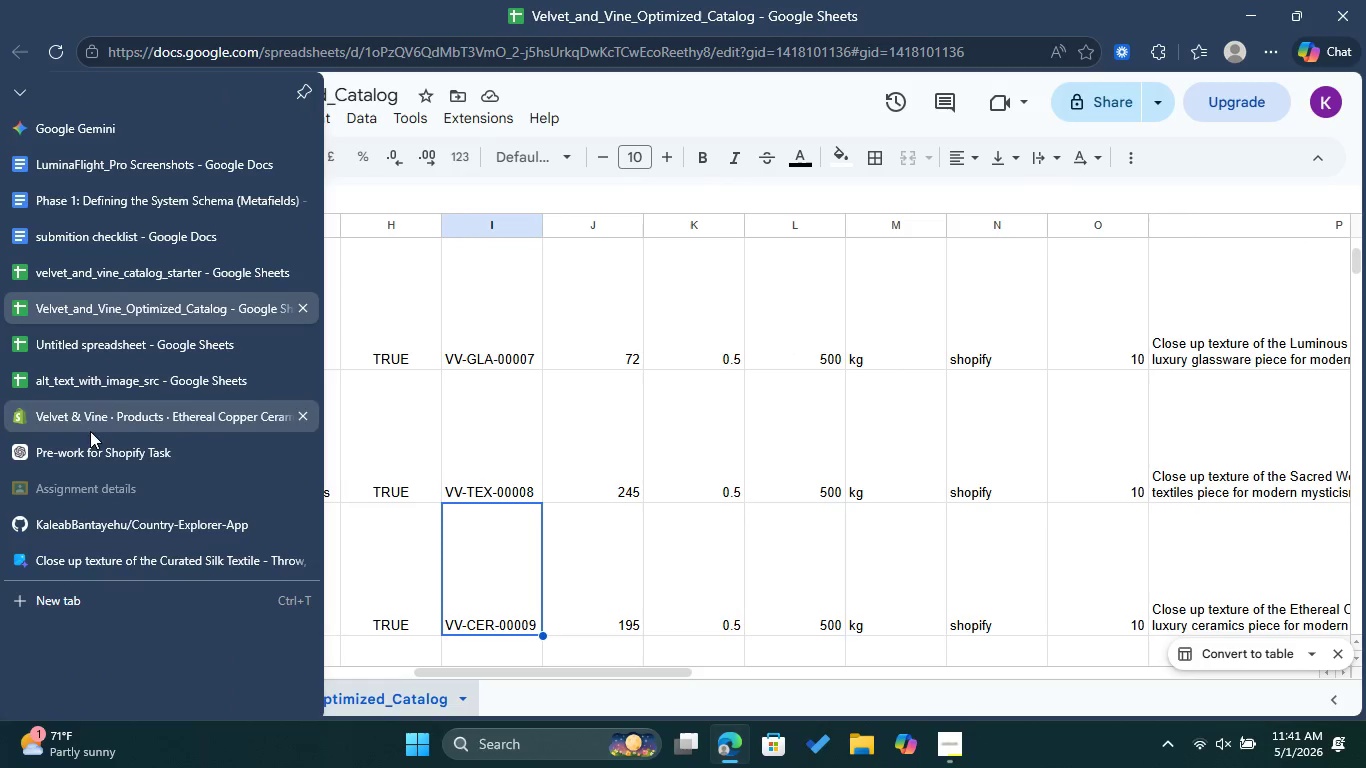 
left_click([42, 409])
 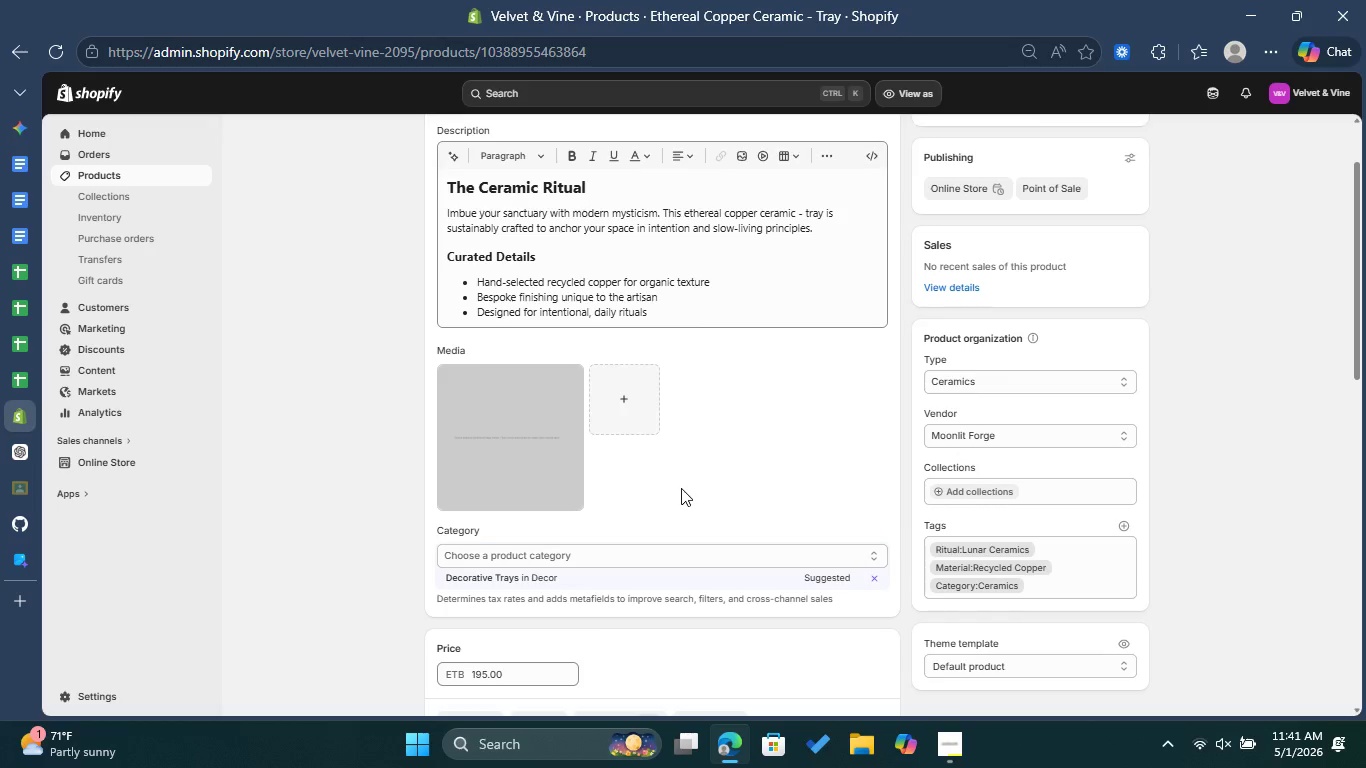 
scroll: coordinate [557, 552], scroll_direction: down, amount: 4.0
 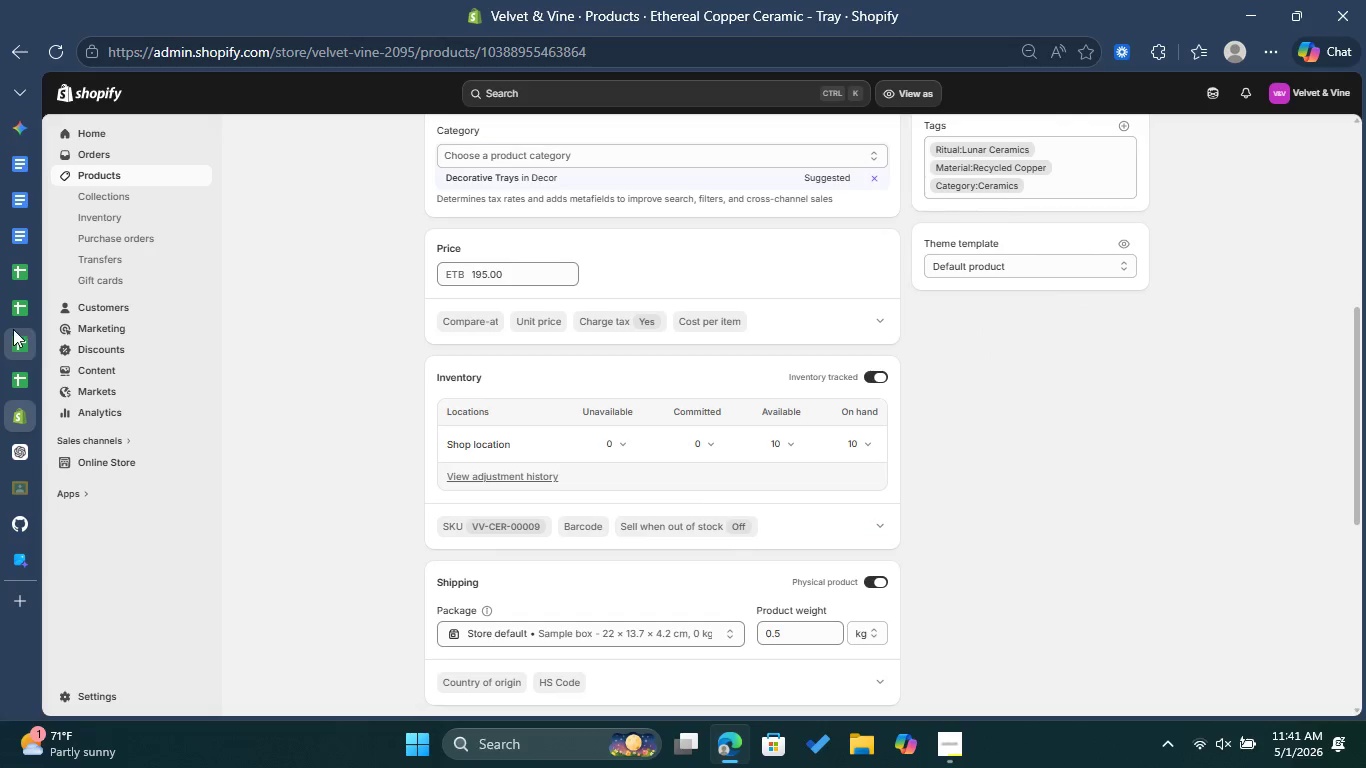 
left_click([13, 317])
 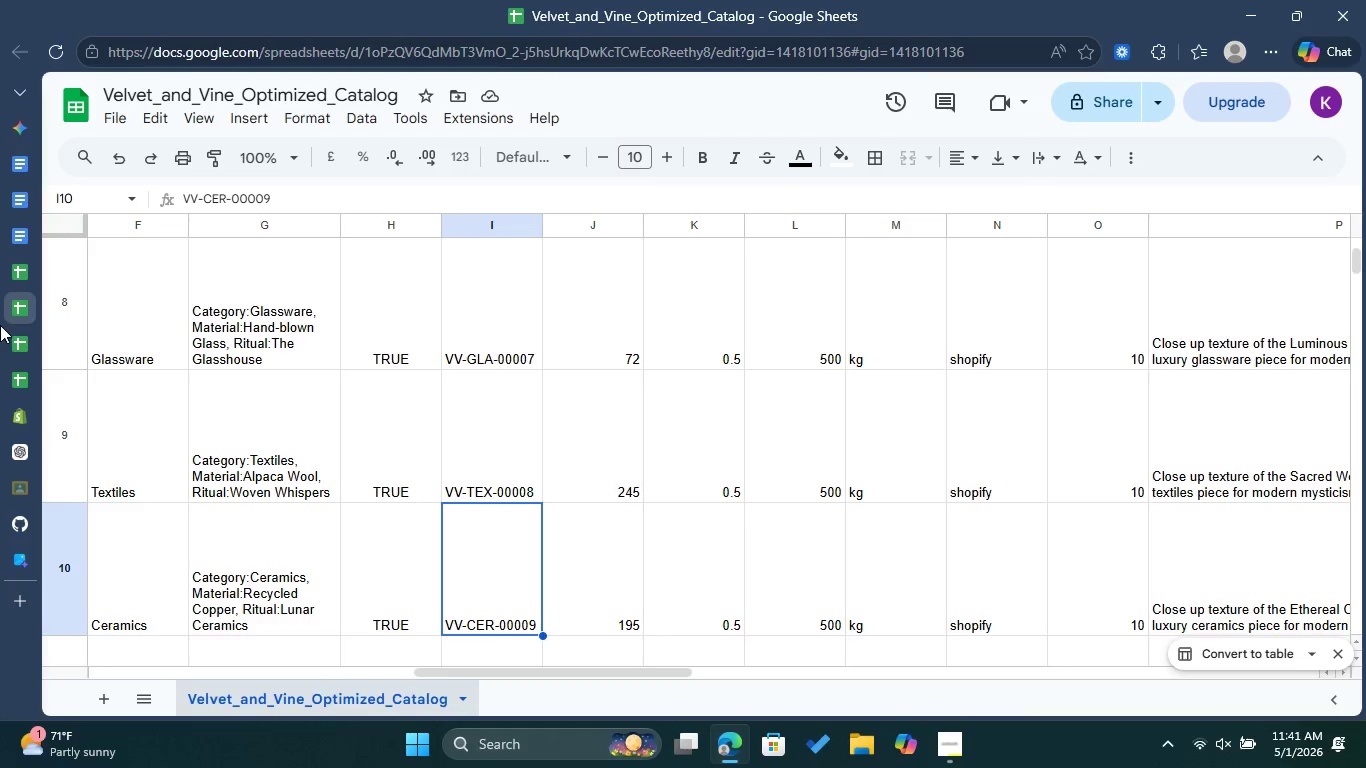 
left_click([11, 428])
 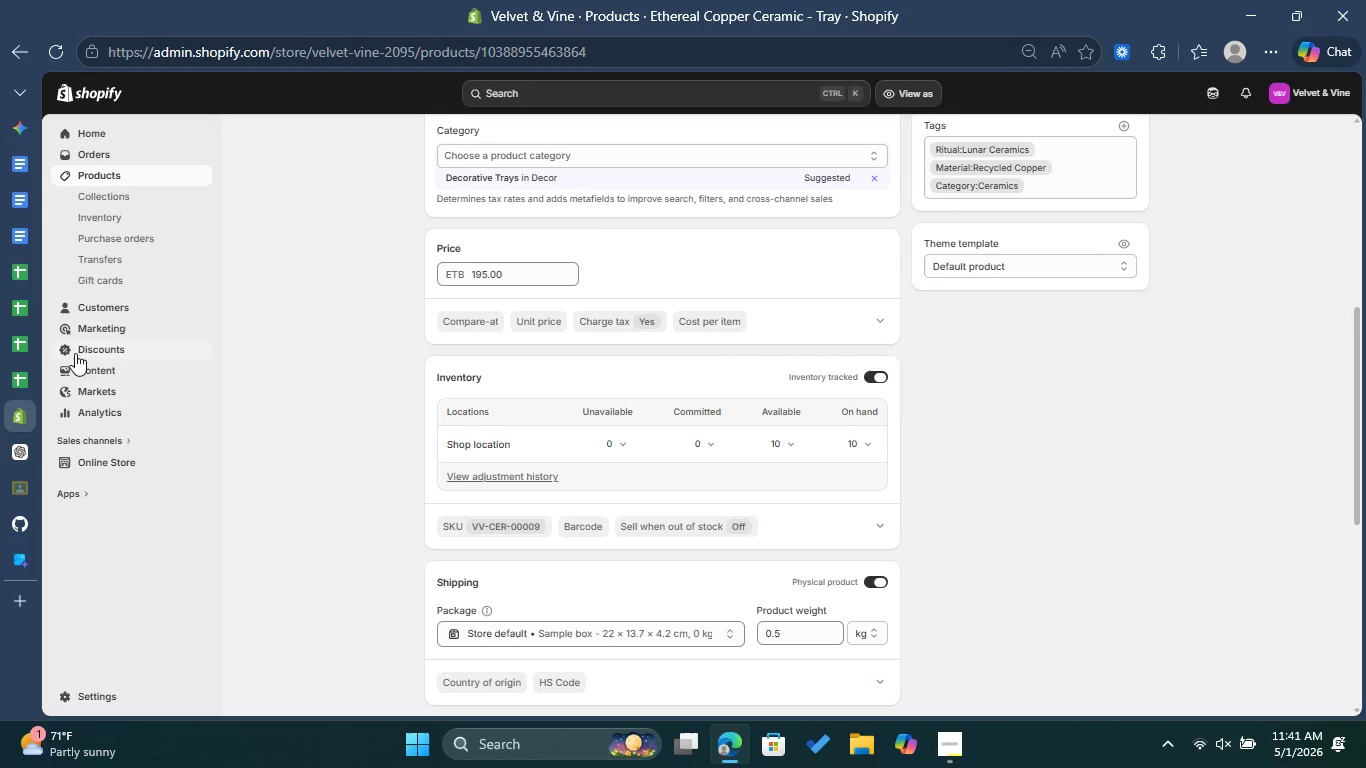 
left_click([5, 306])
 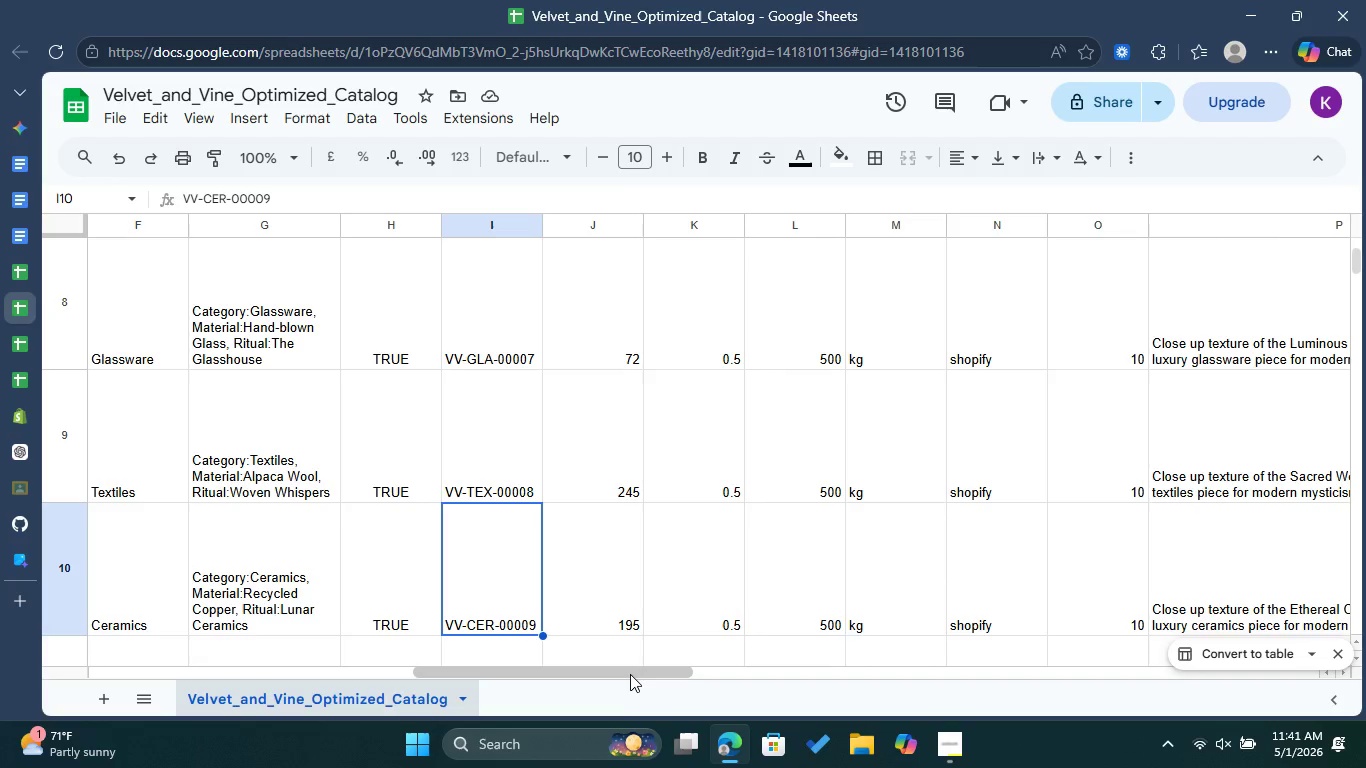 
left_click_drag(start_coordinate=[630, 672], to_coordinate=[722, 677])
 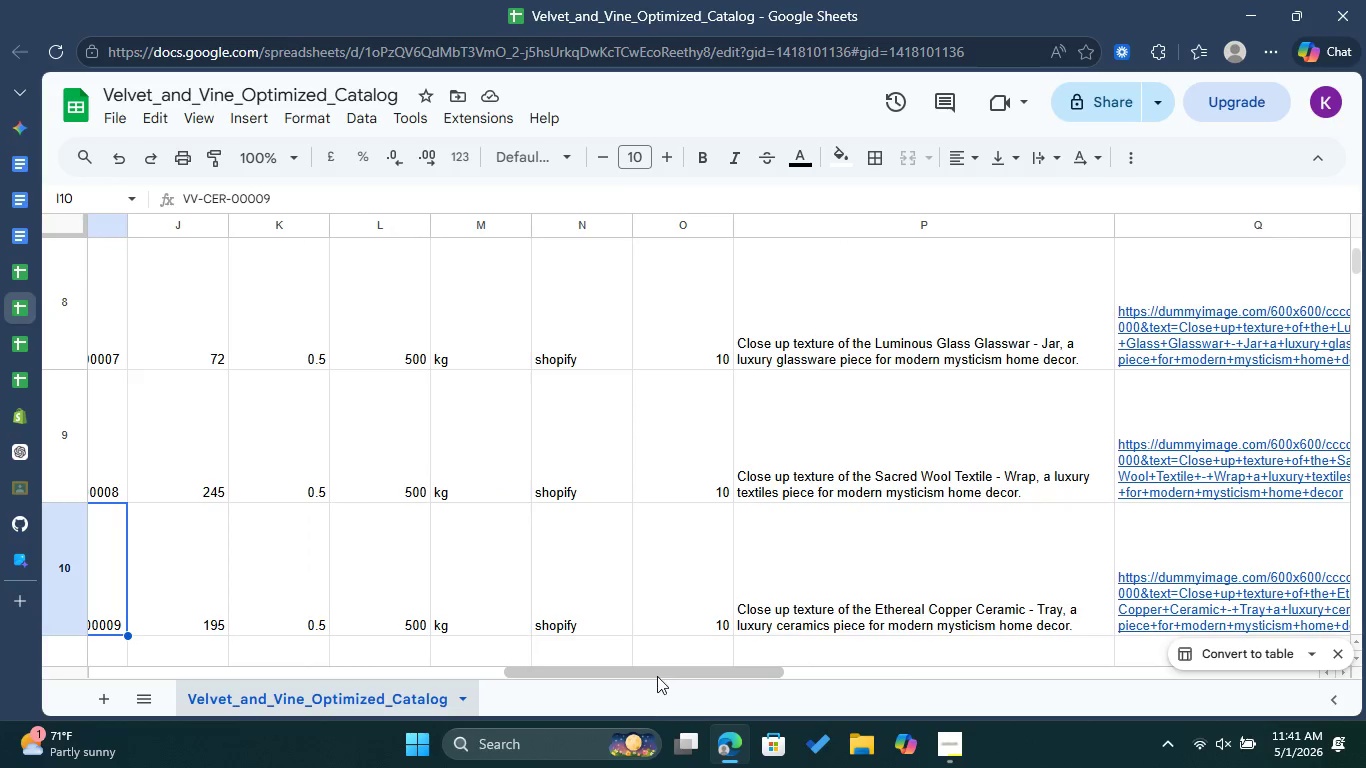 
left_click_drag(start_coordinate=[658, 666], to_coordinate=[686, 668])
 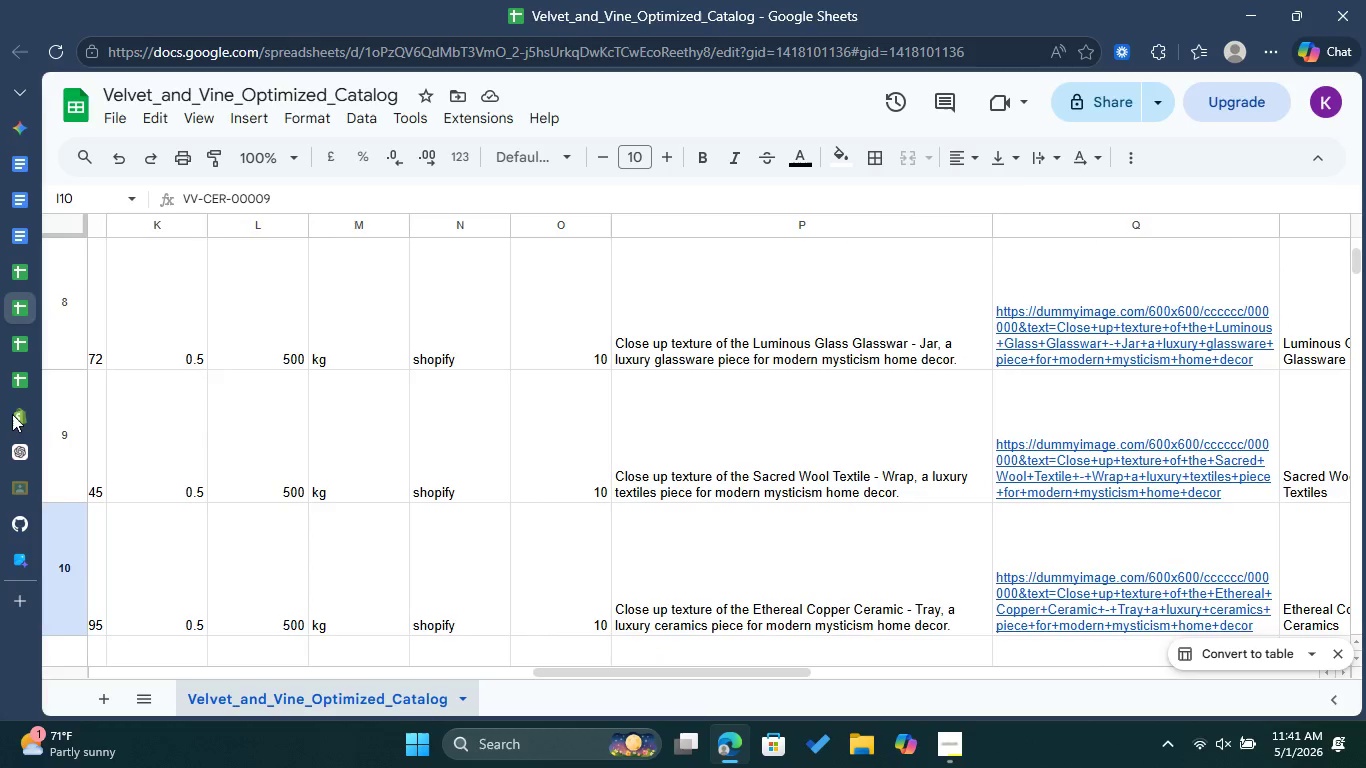 
left_click([12, 414])
 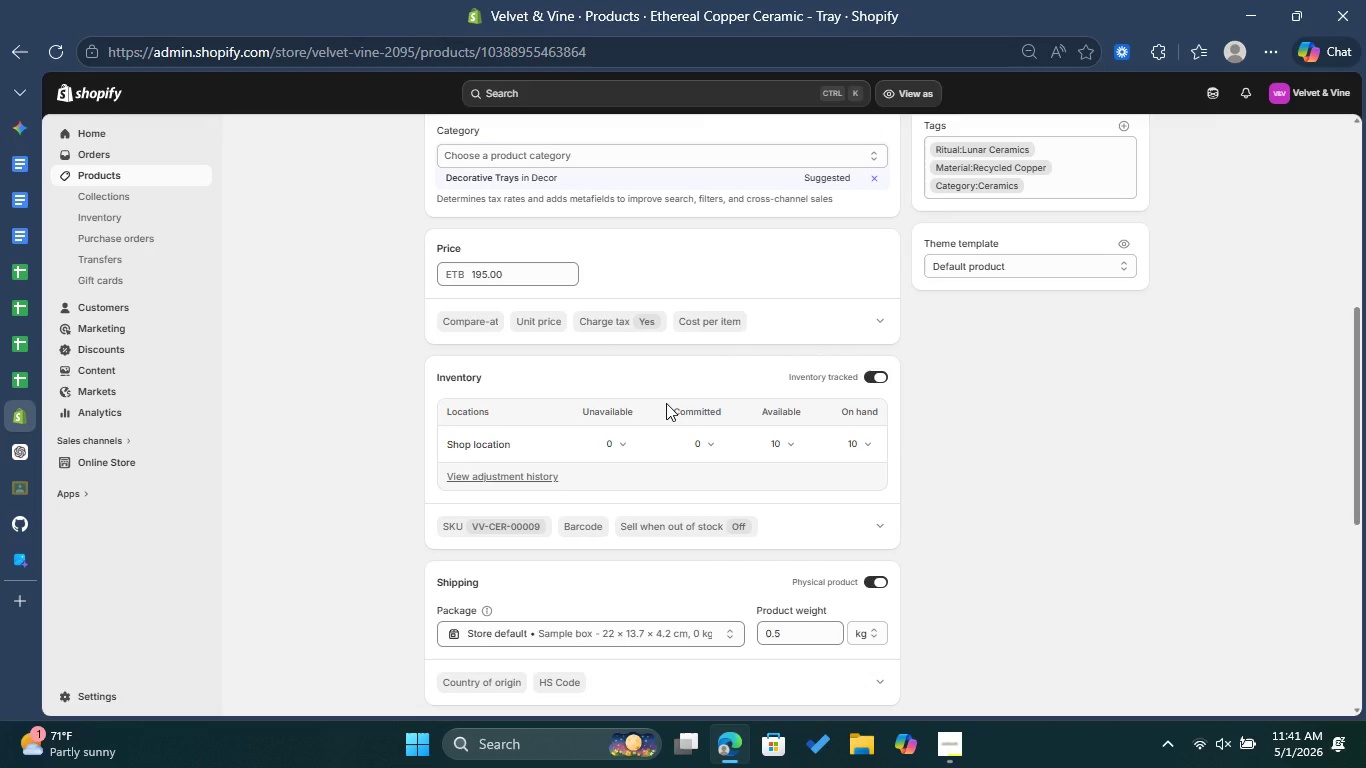 
scroll: coordinate [666, 403], scroll_direction: up, amount: 2.0
 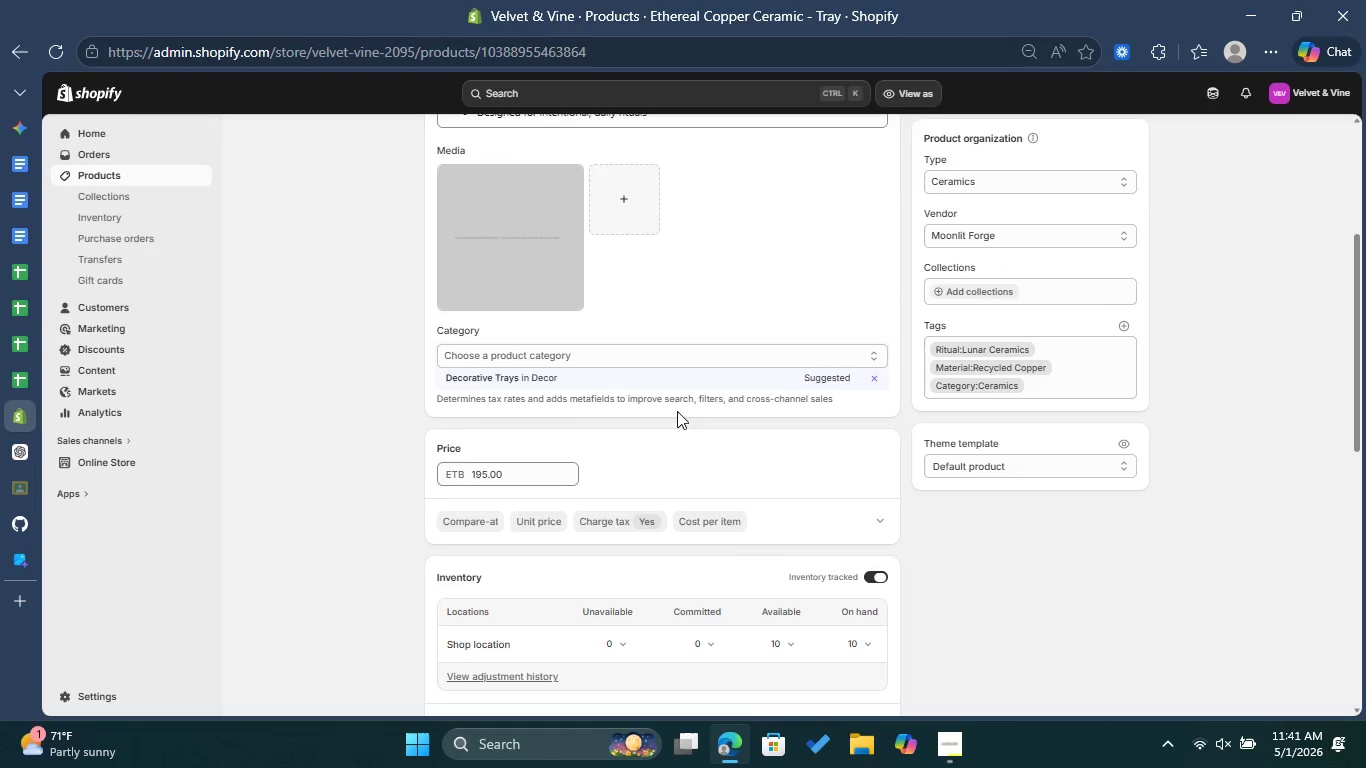 
scroll: coordinate [686, 427], scroll_direction: down, amount: 1.0
 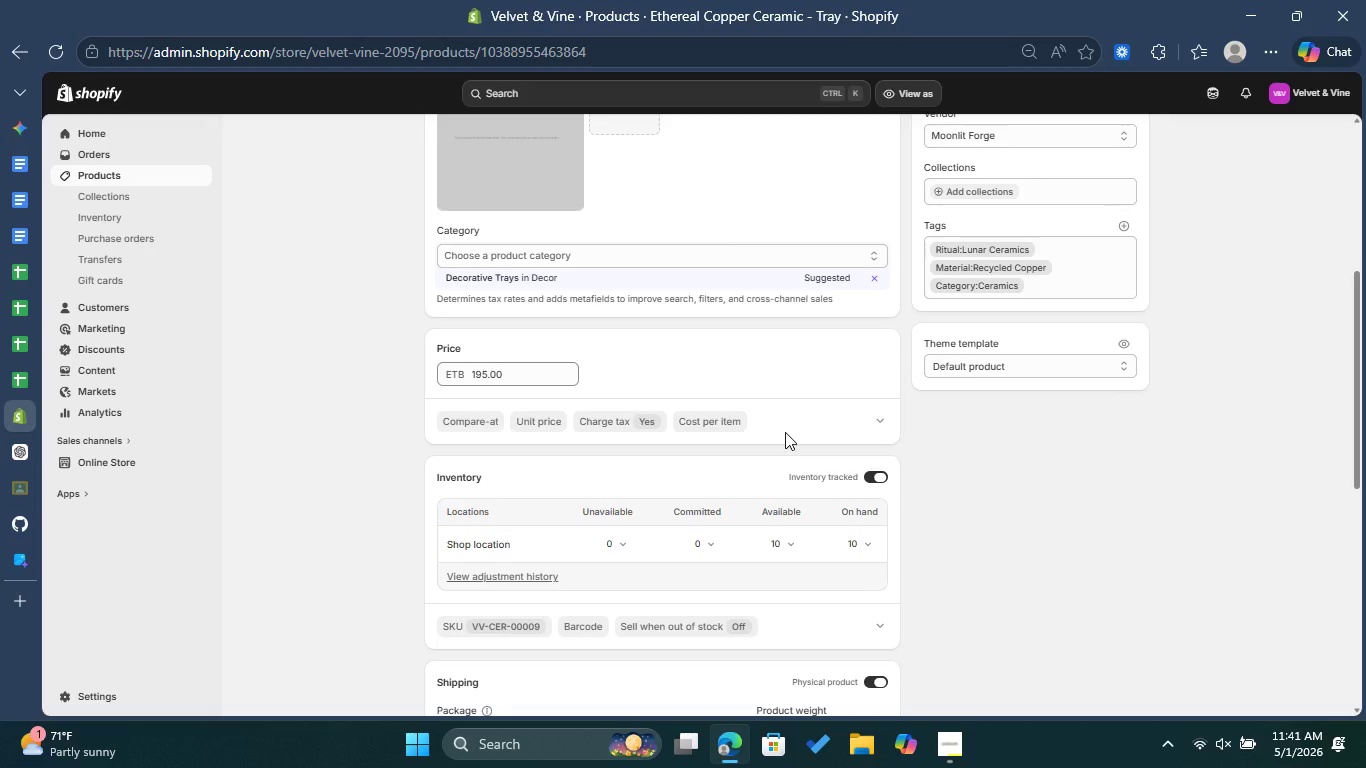 
wait(5.21)
 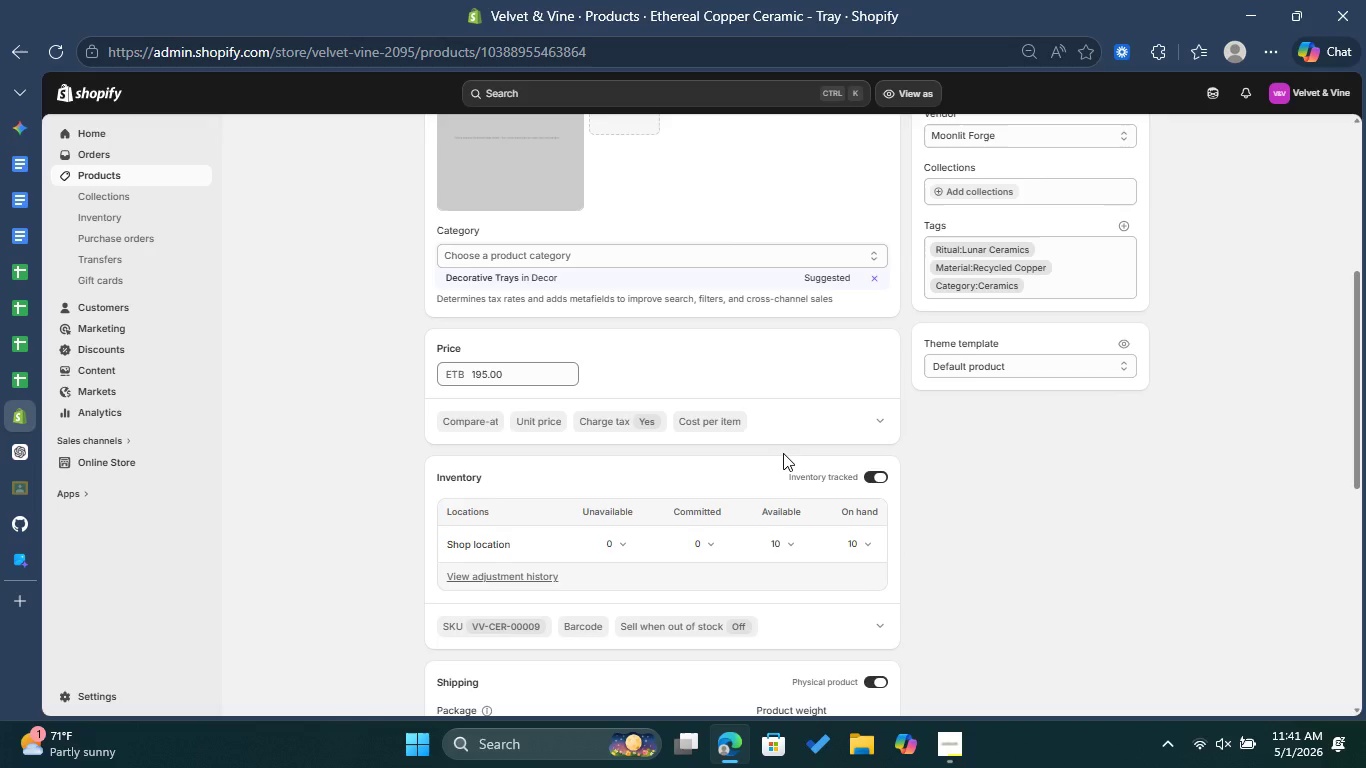 
left_click([9, 311])
 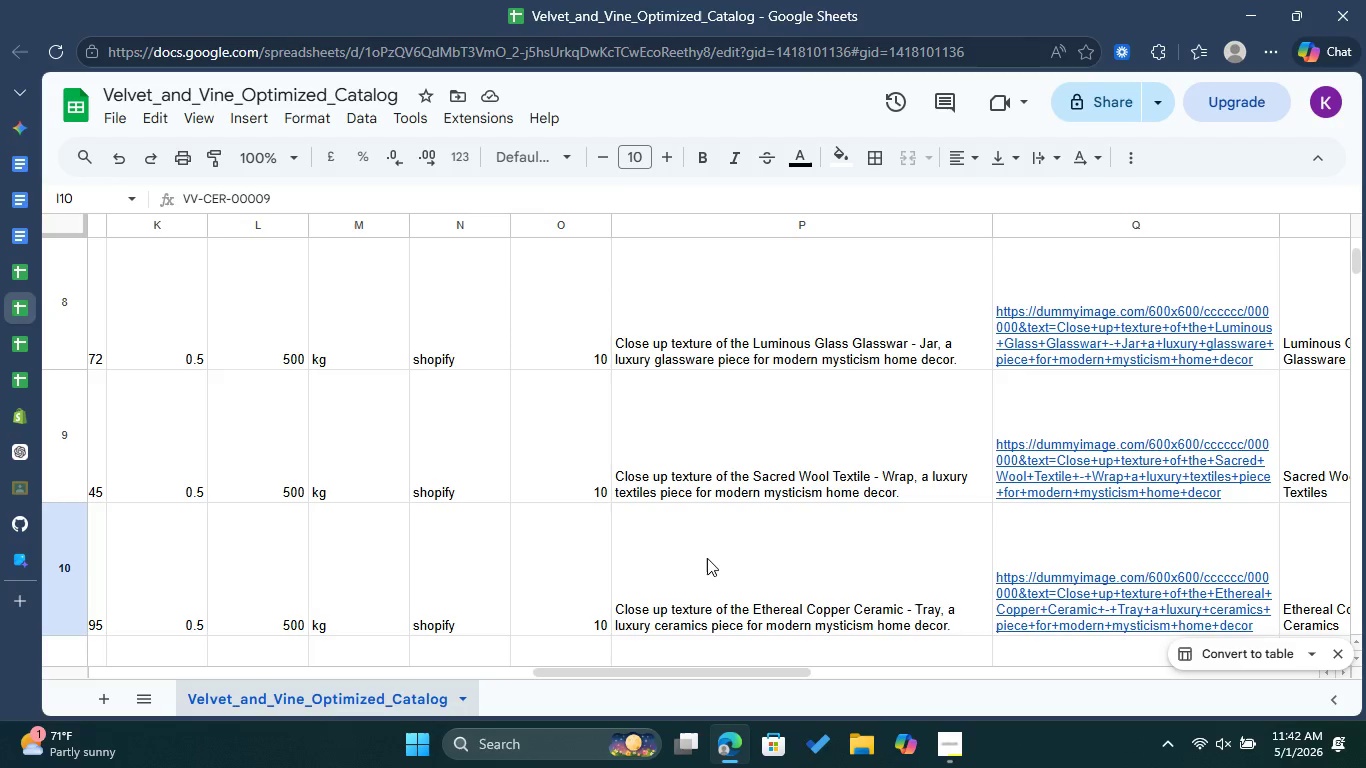 
left_click([728, 577])
 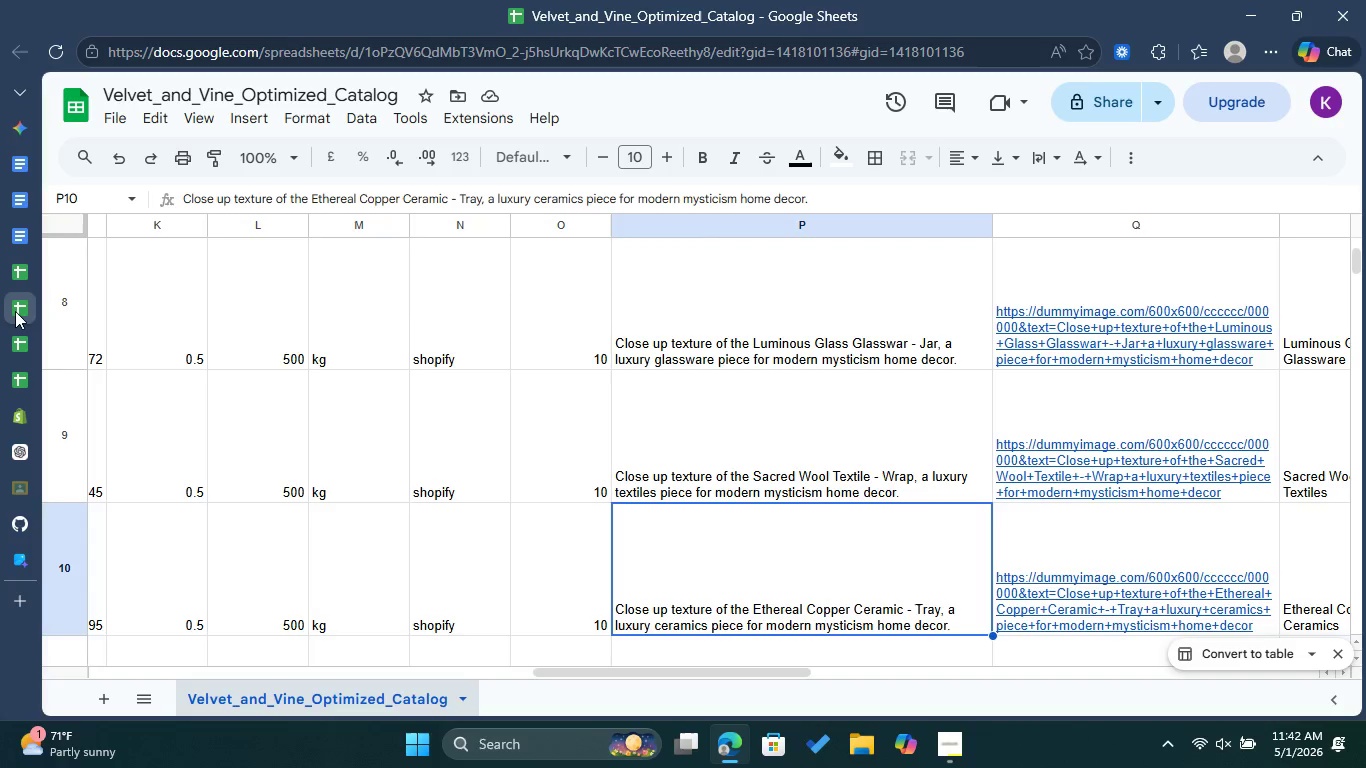 
wait(5.01)
 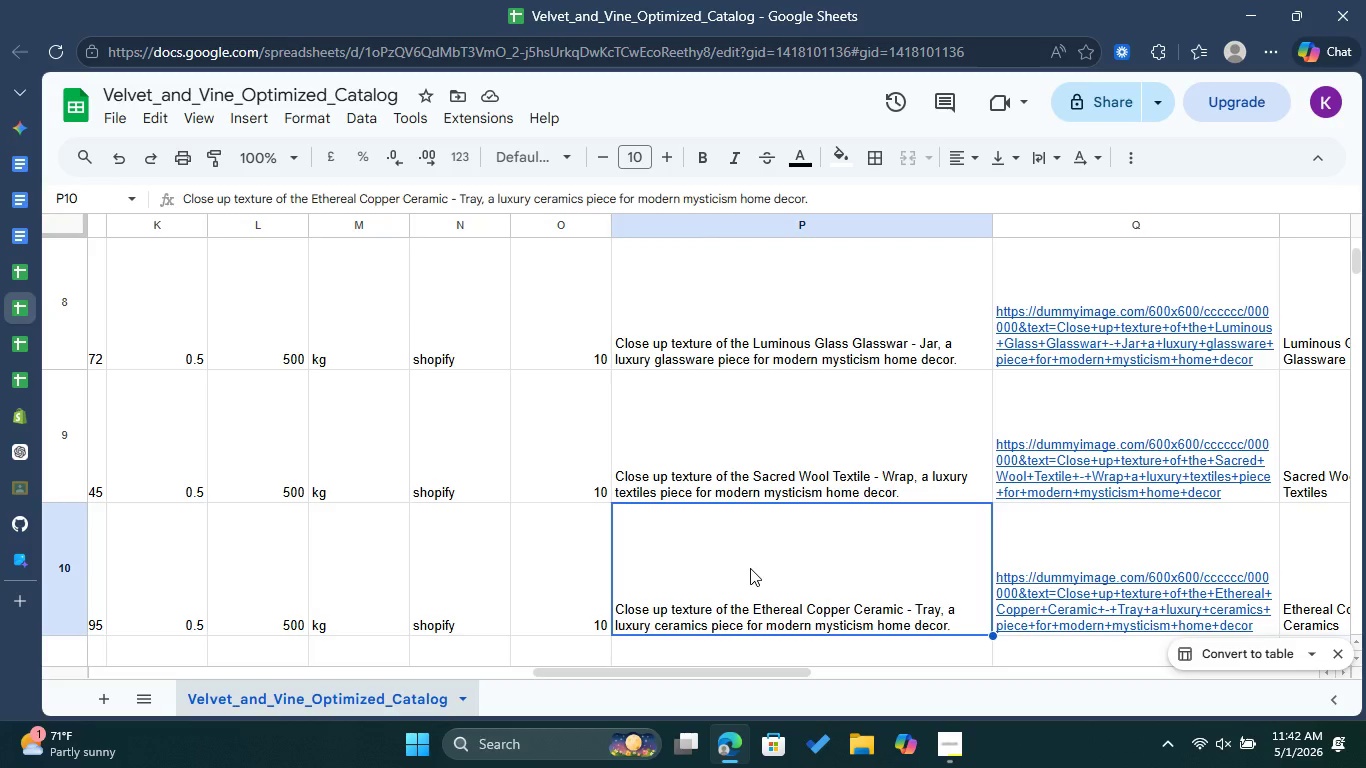 
double_click([823, 533])
 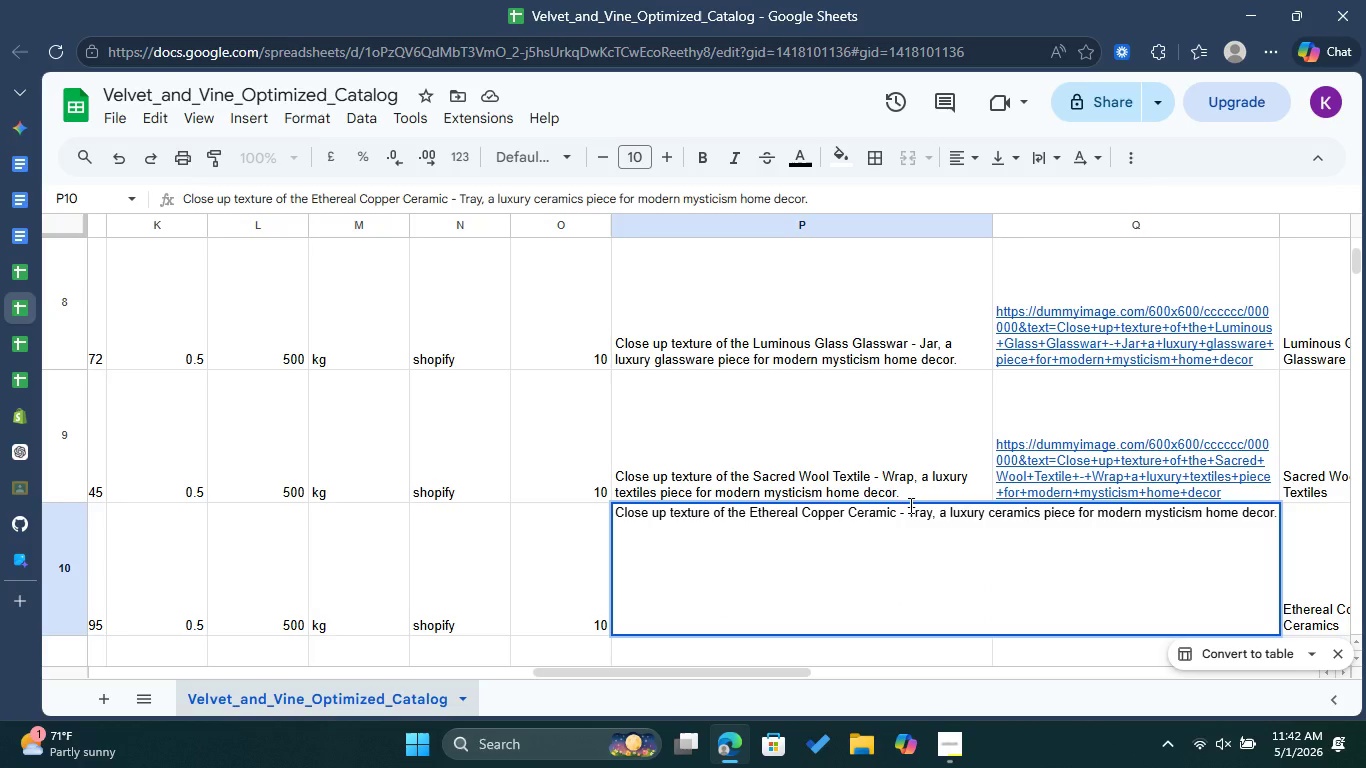 
key(Control+A)
 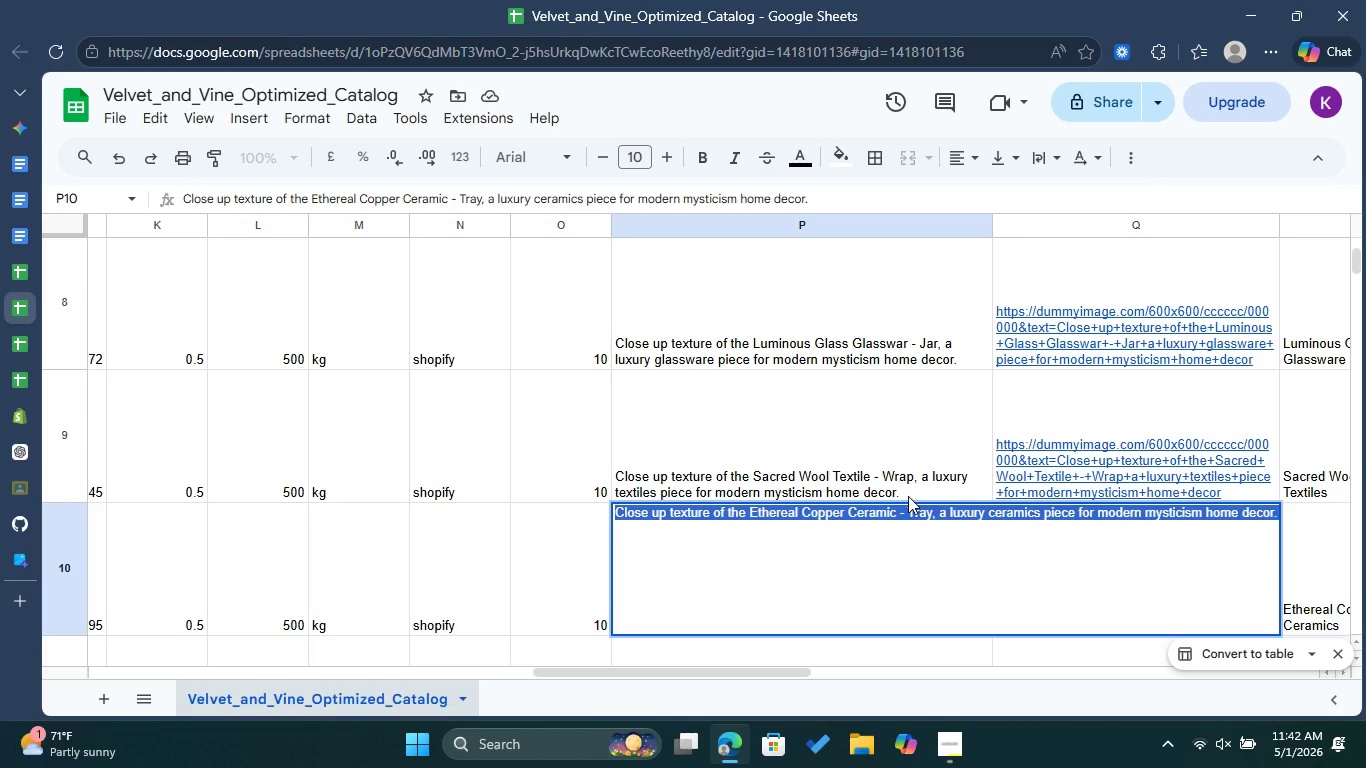 
key(Control+C)
 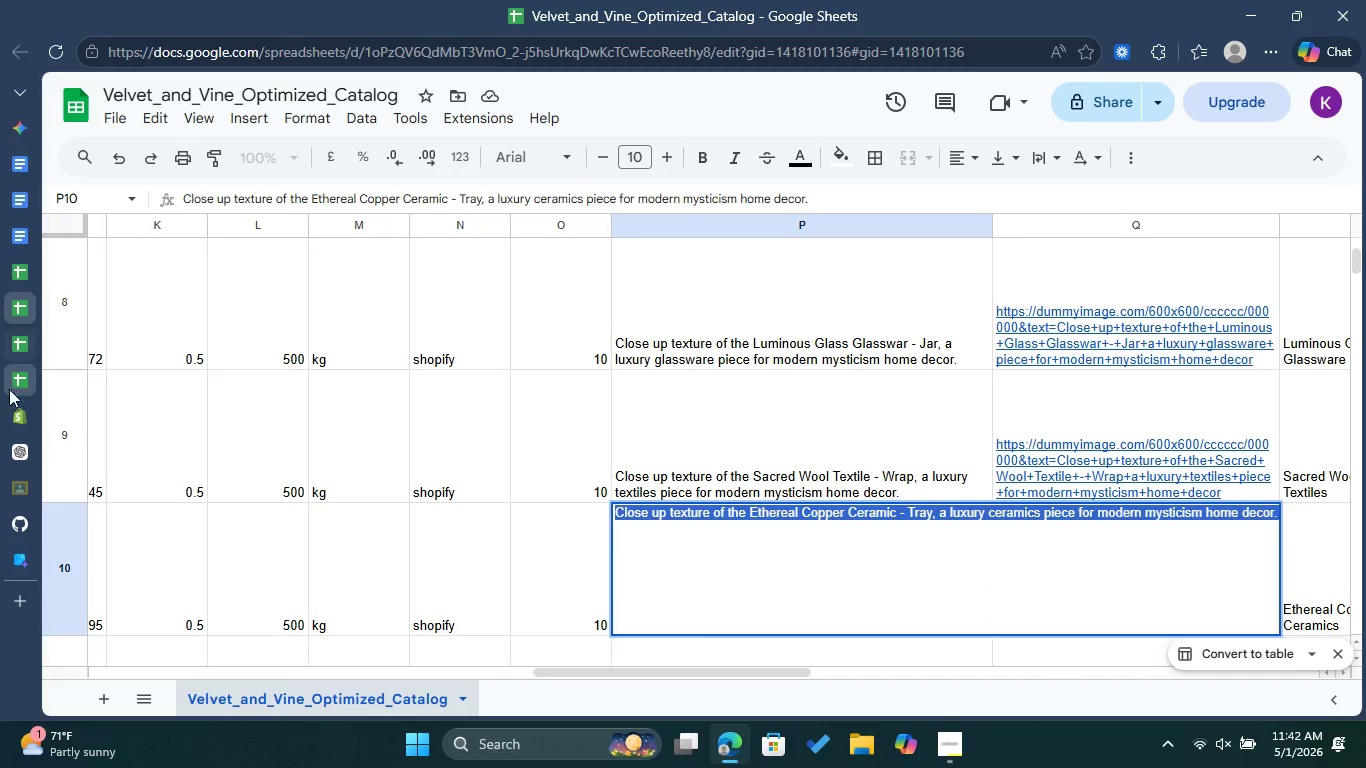 
left_click([23, 416])
 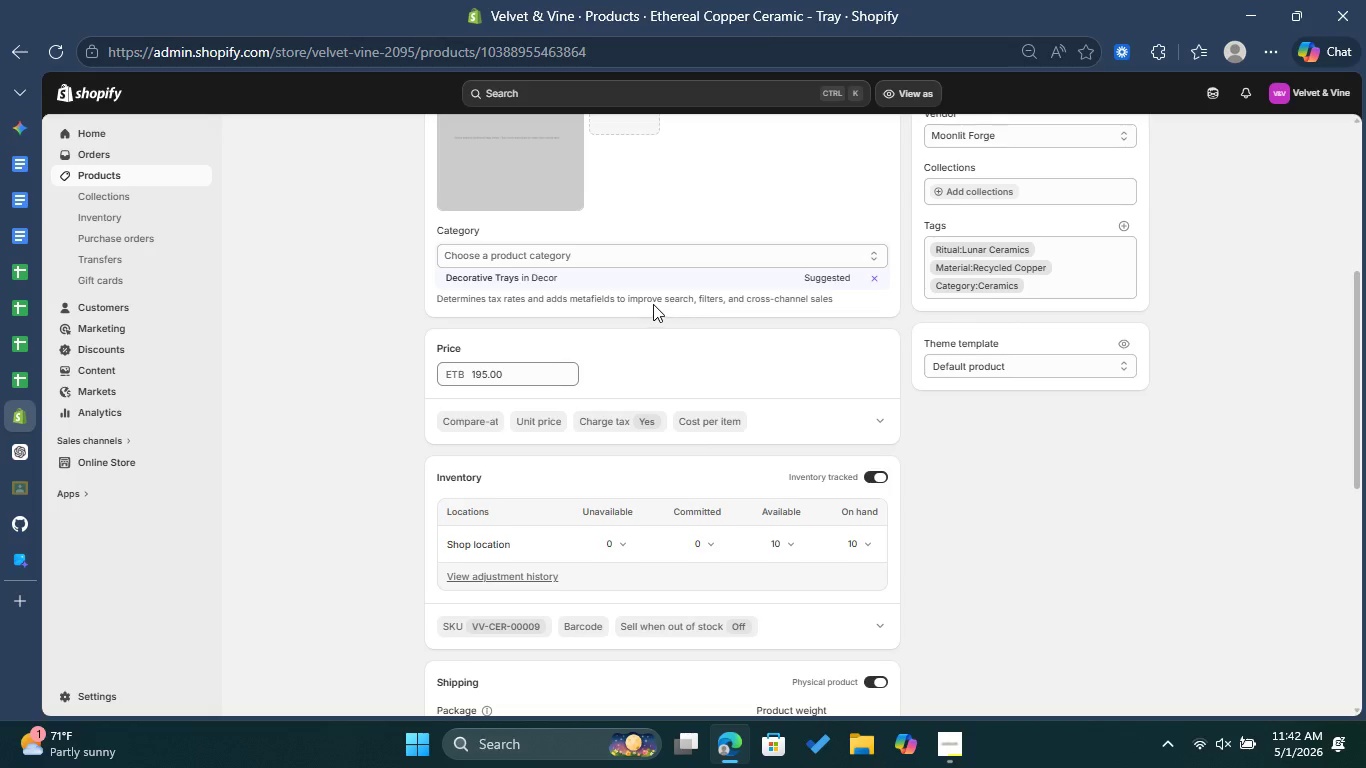 
scroll: coordinate [653, 304], scroll_direction: up, amount: 2.0
 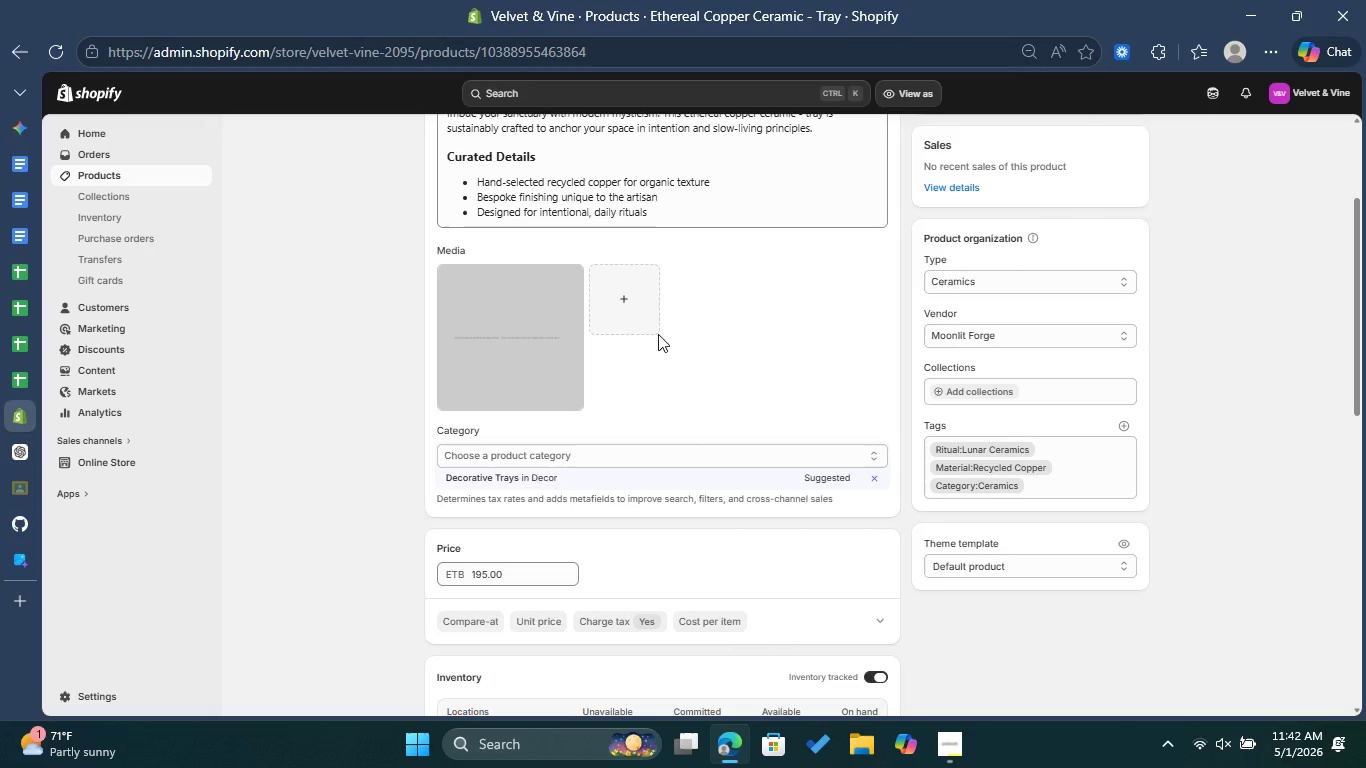 
left_click([628, 311])
 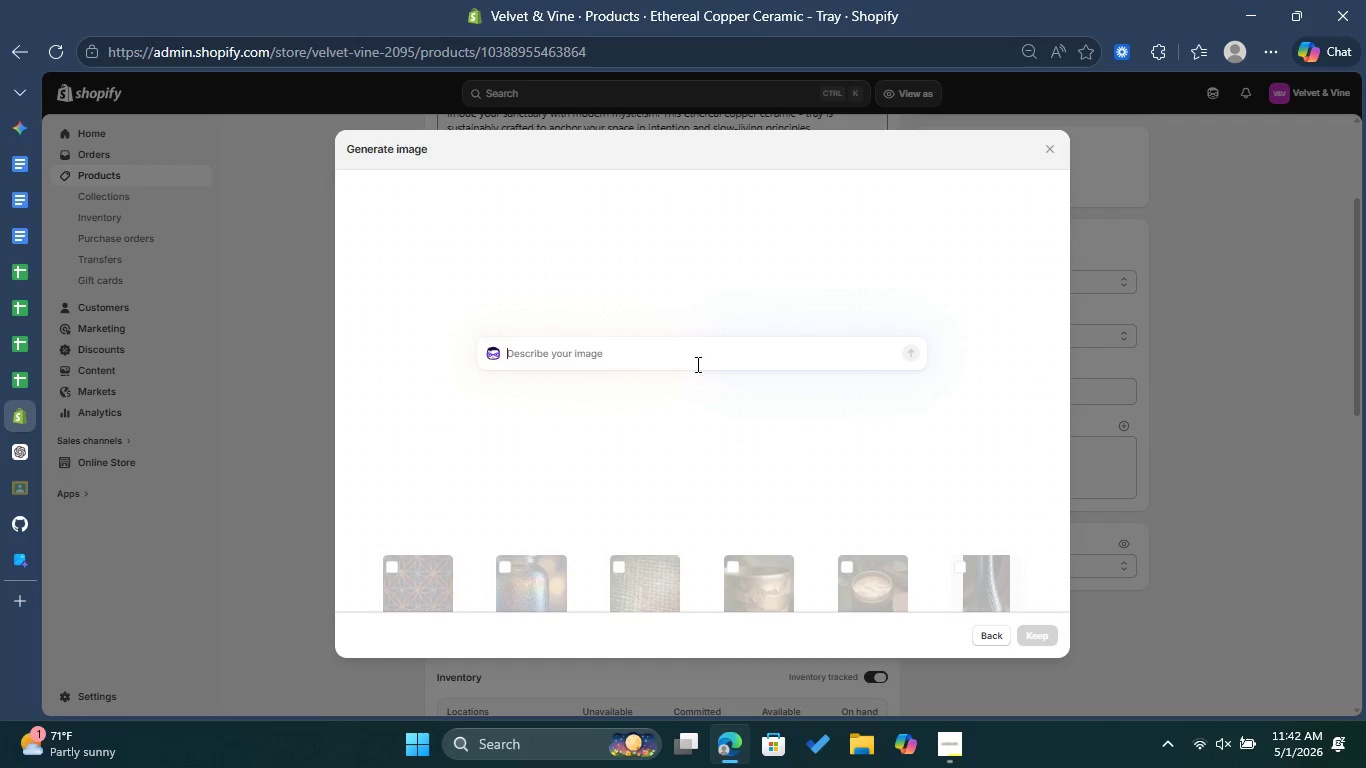 
key(Control+V)
 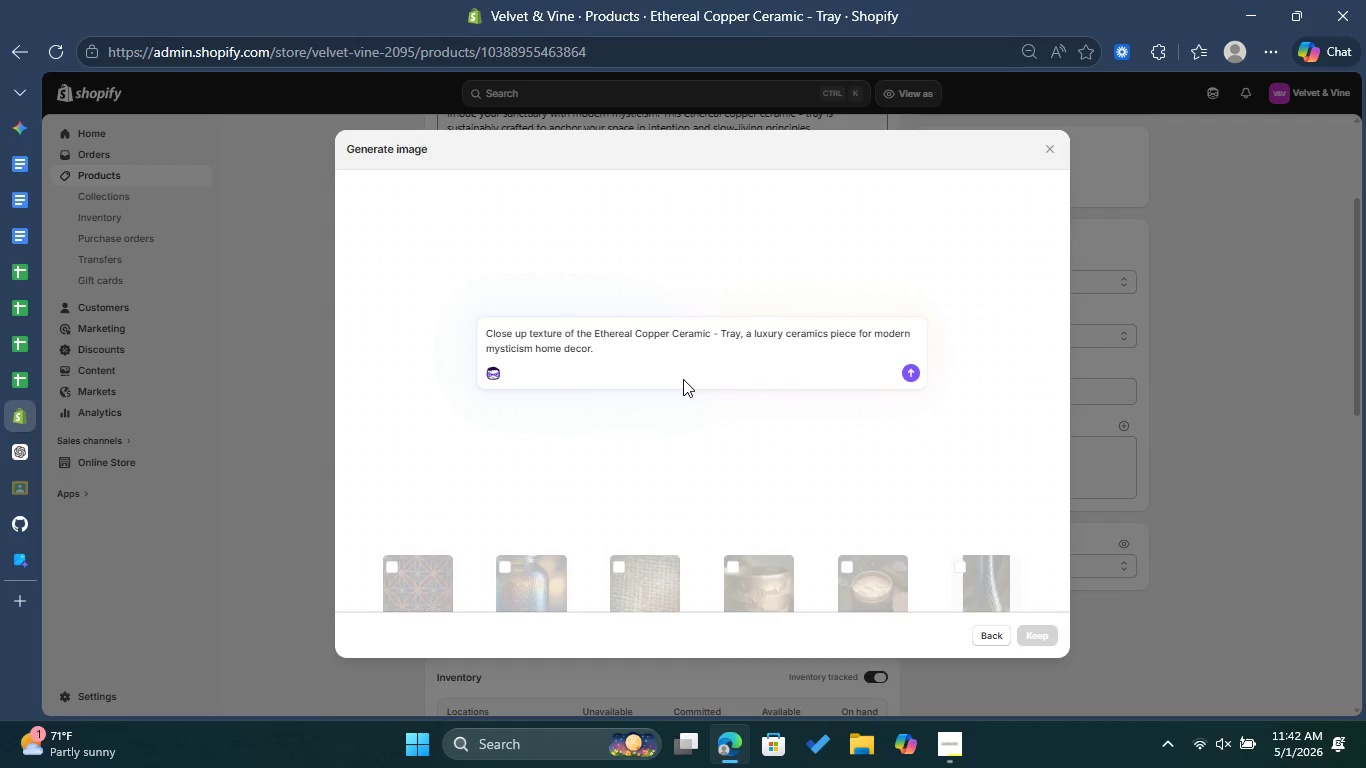 
key(Enter)
 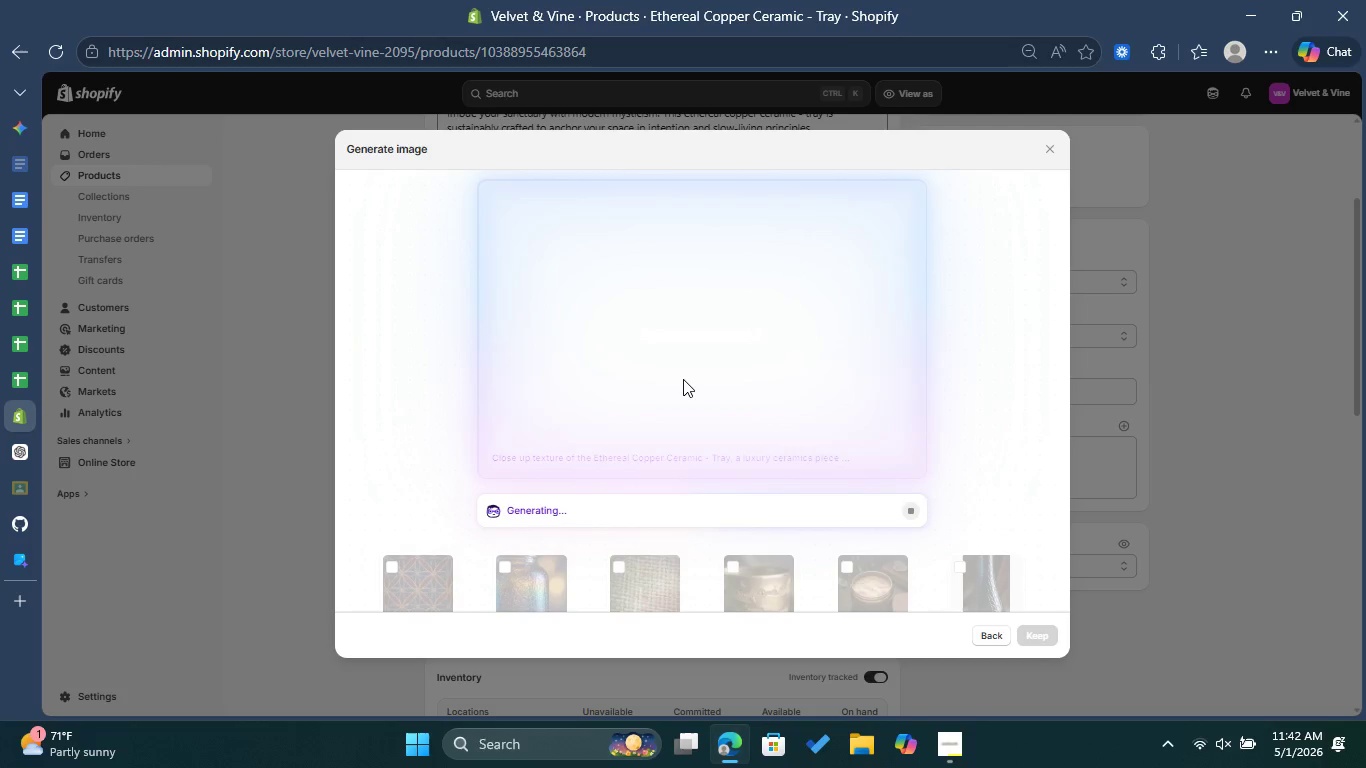 
wait(26.88)
 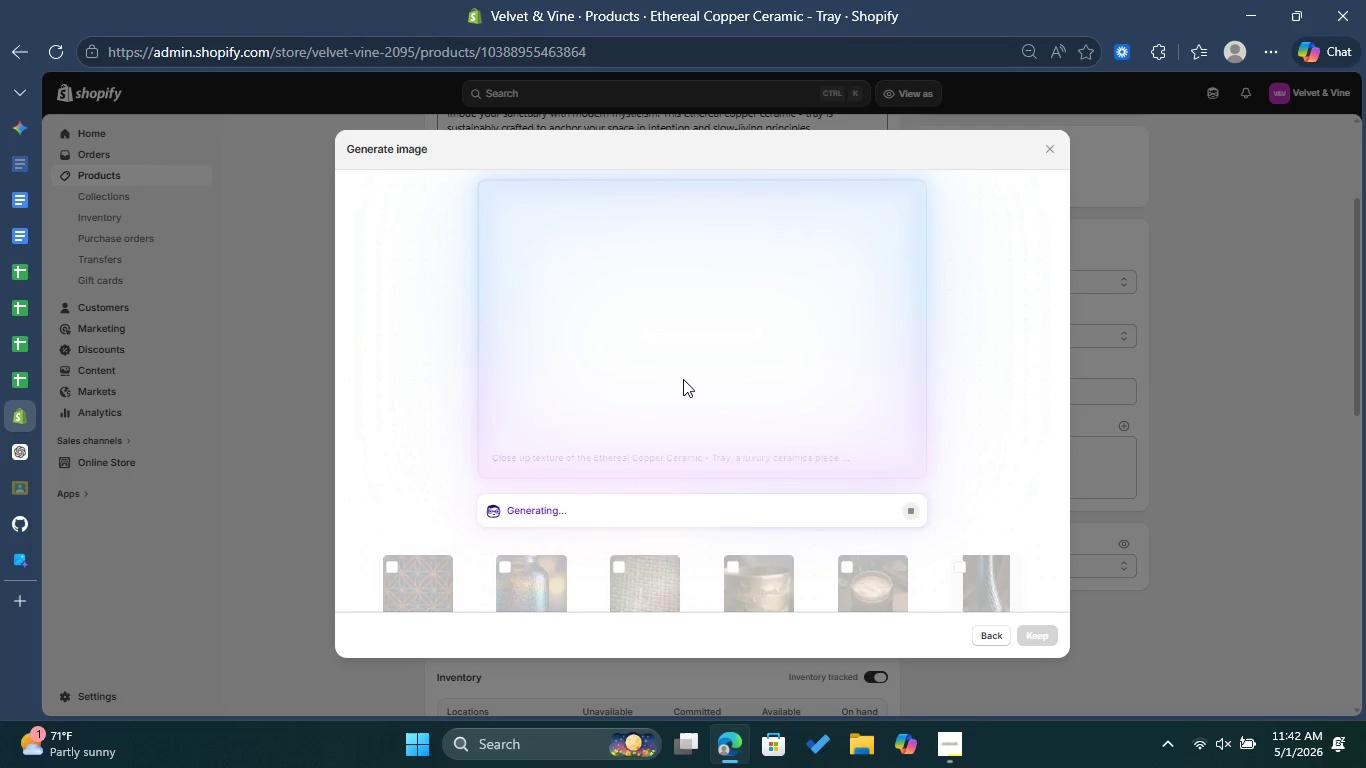 
left_click([1043, 639])
 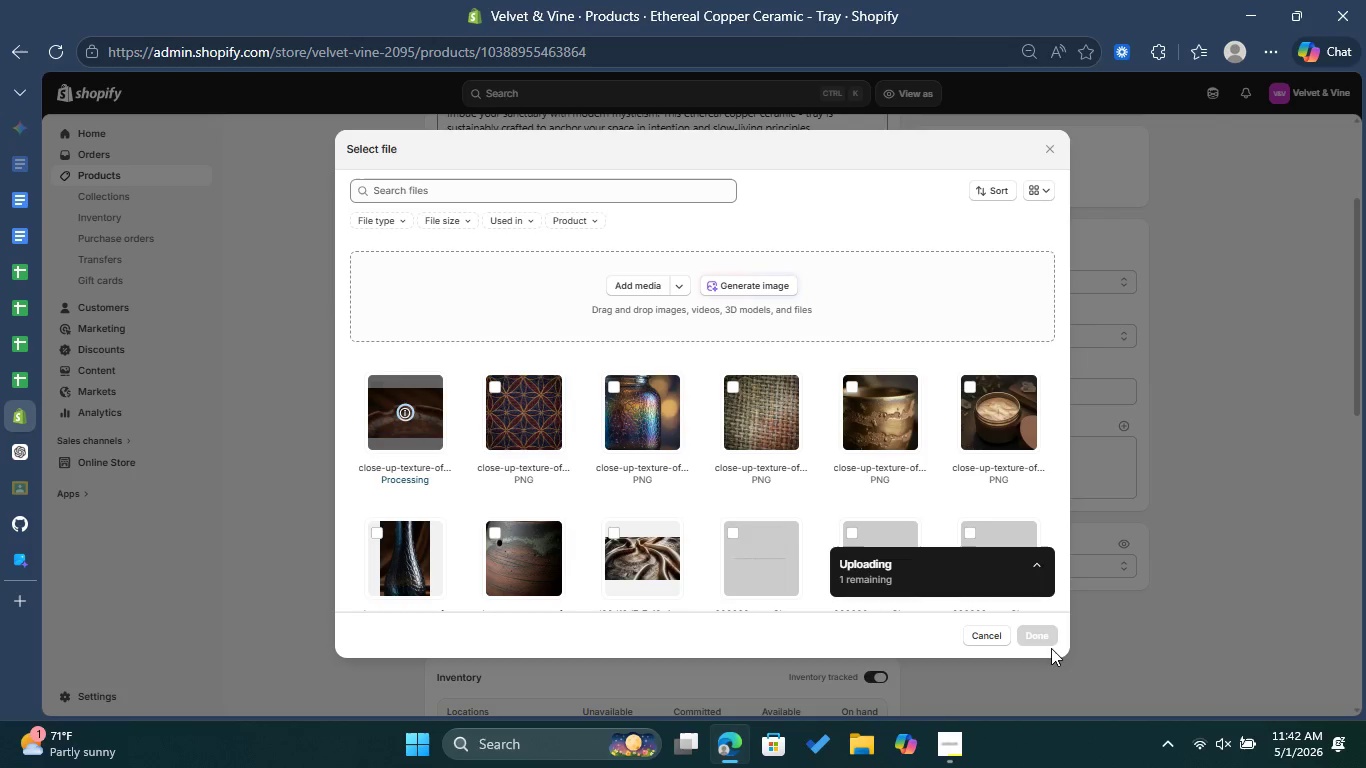 
wait(17.38)
 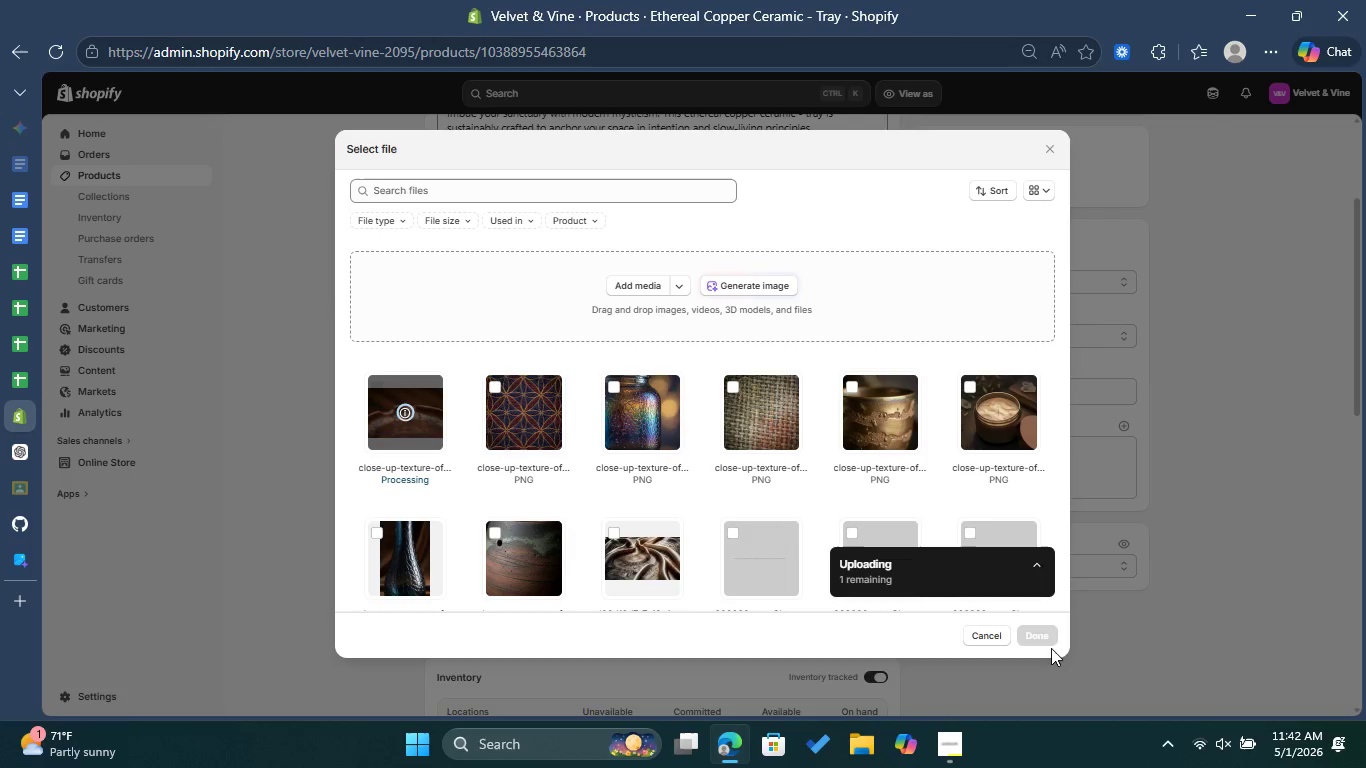 
left_click([1054, 629])
 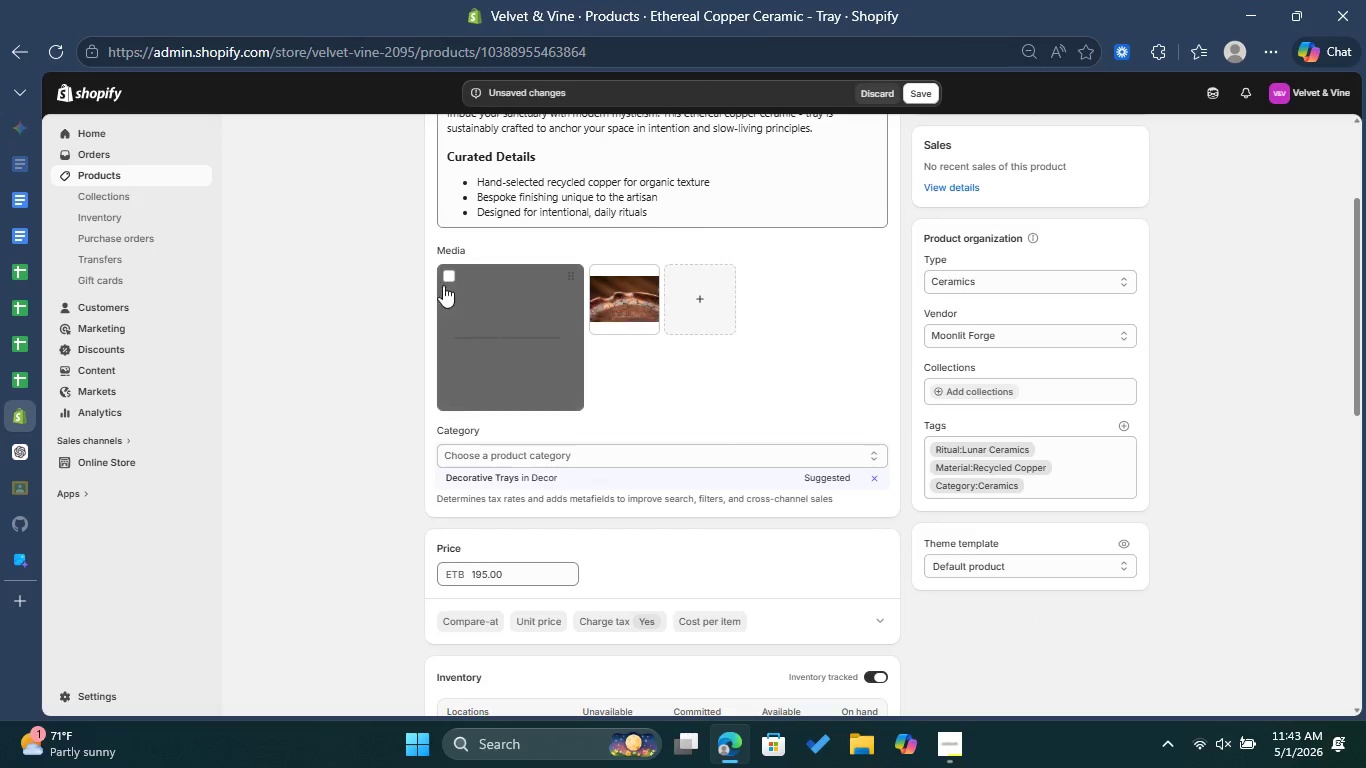 
left_click([441, 271])
 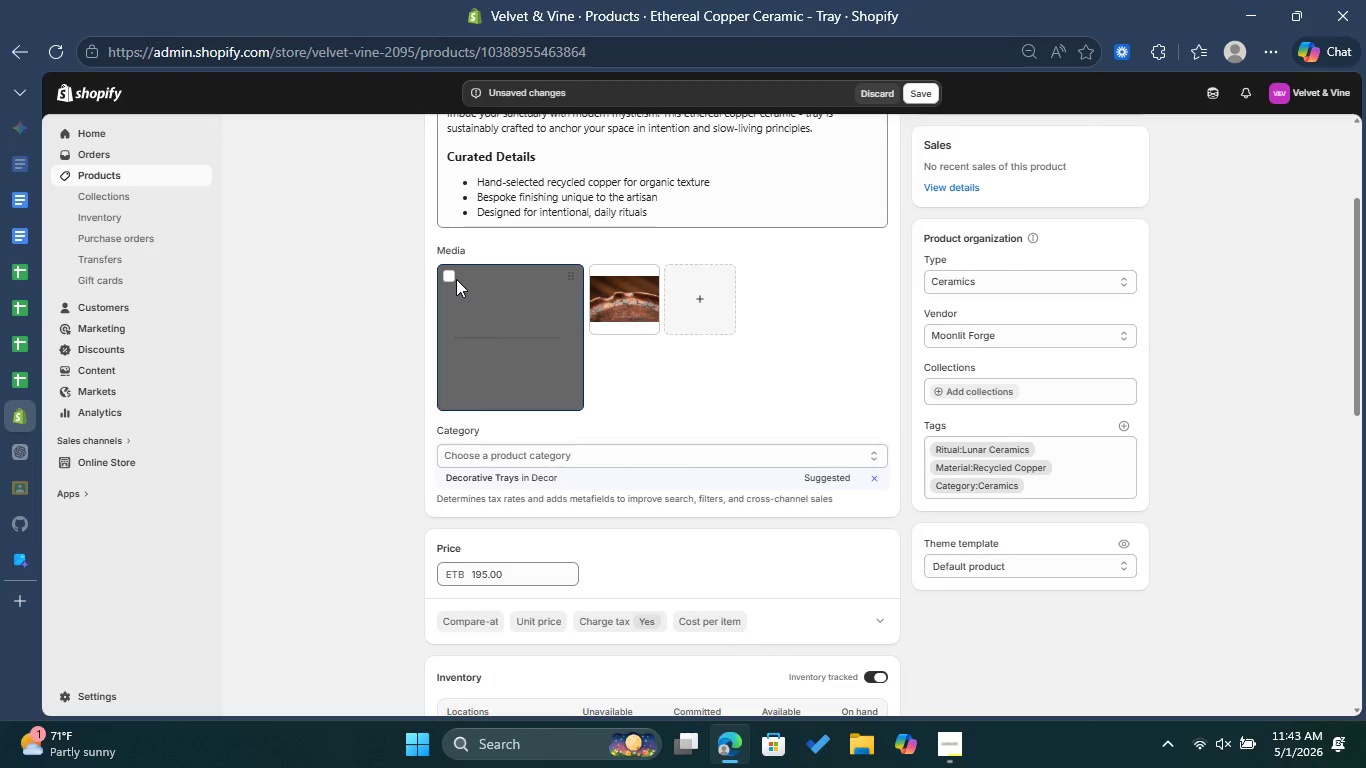 
left_click([453, 279])
 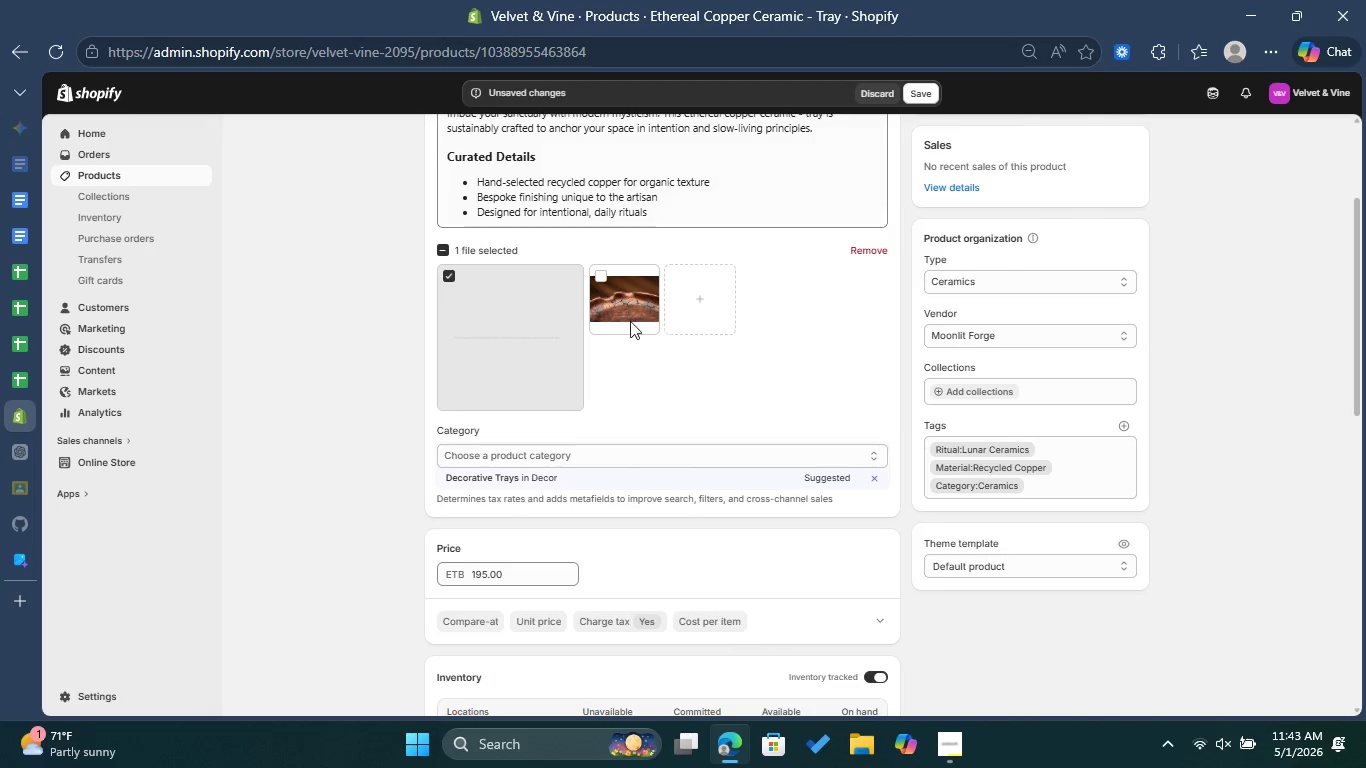 
left_click([869, 244])
 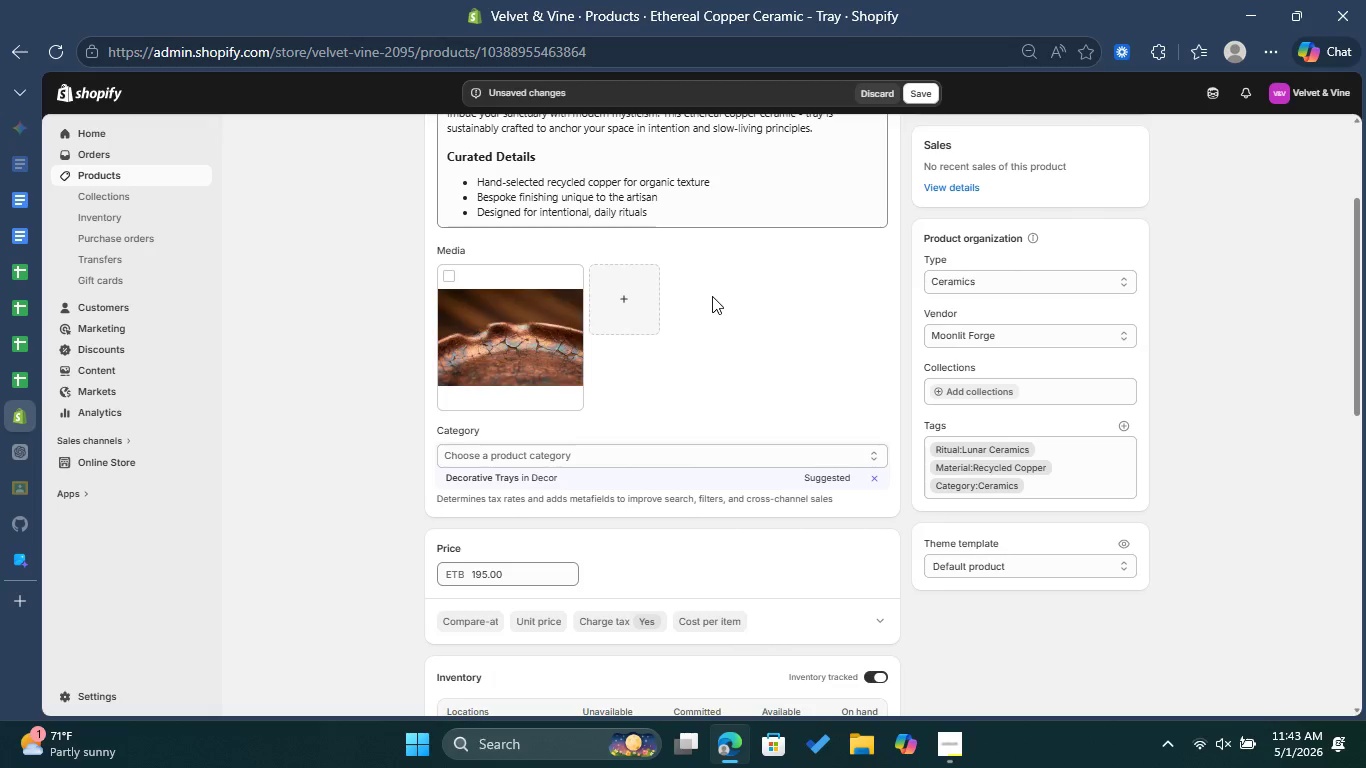 
left_click([541, 331])
 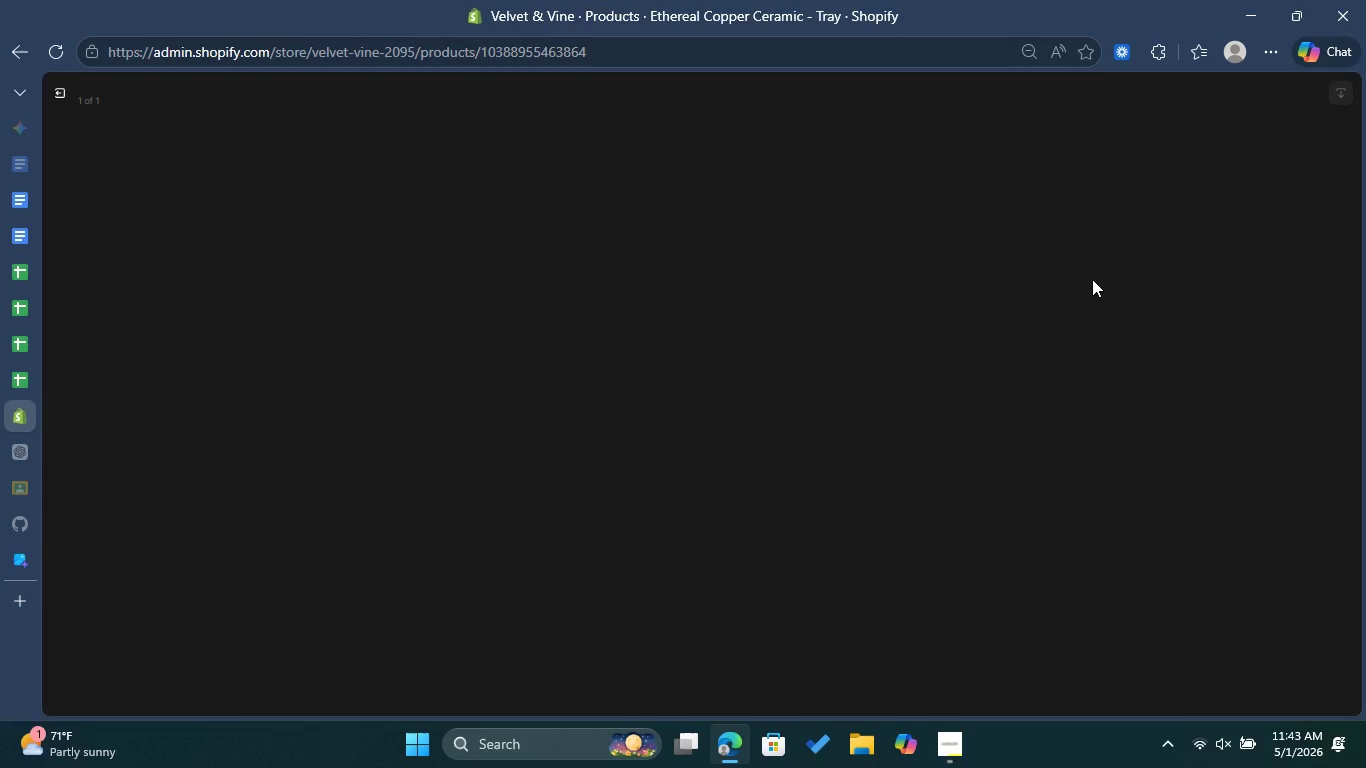 
wait(10.27)
 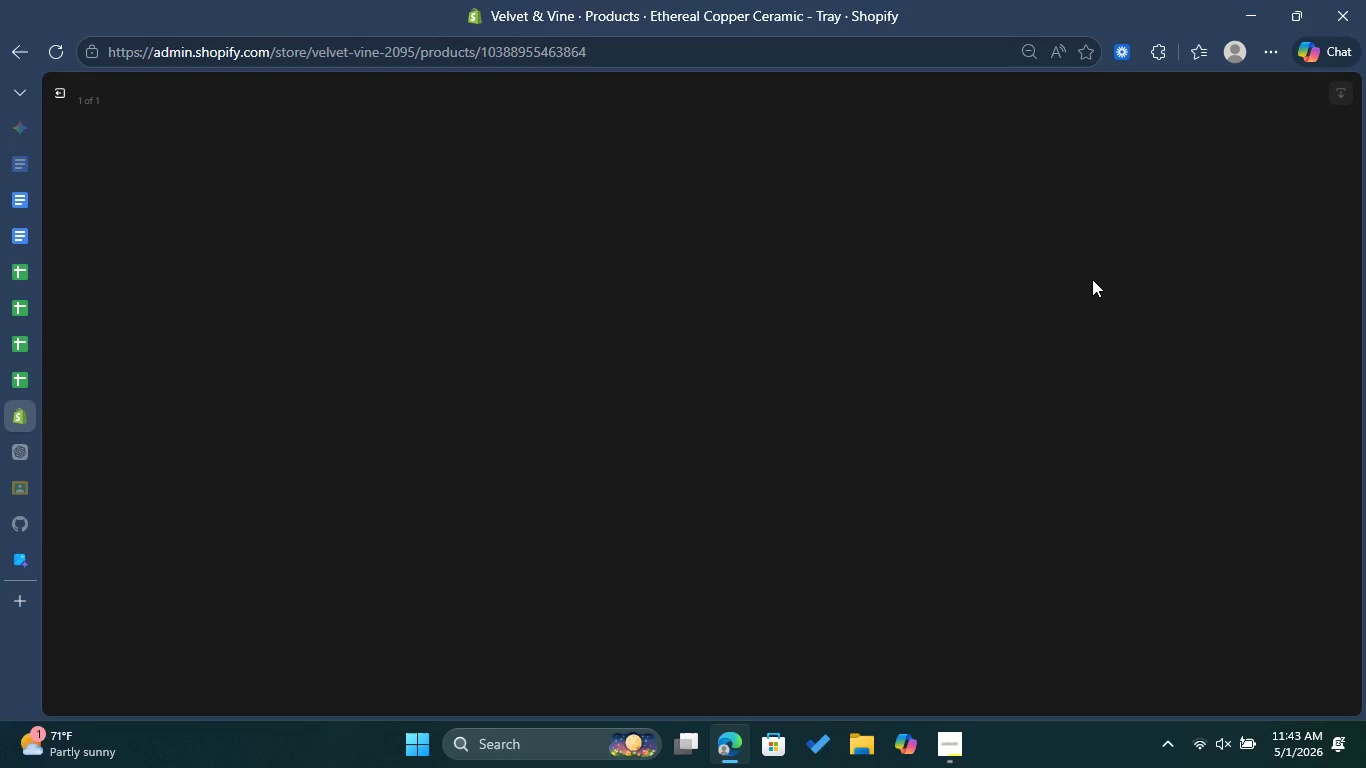 
left_click([1138, 270])
 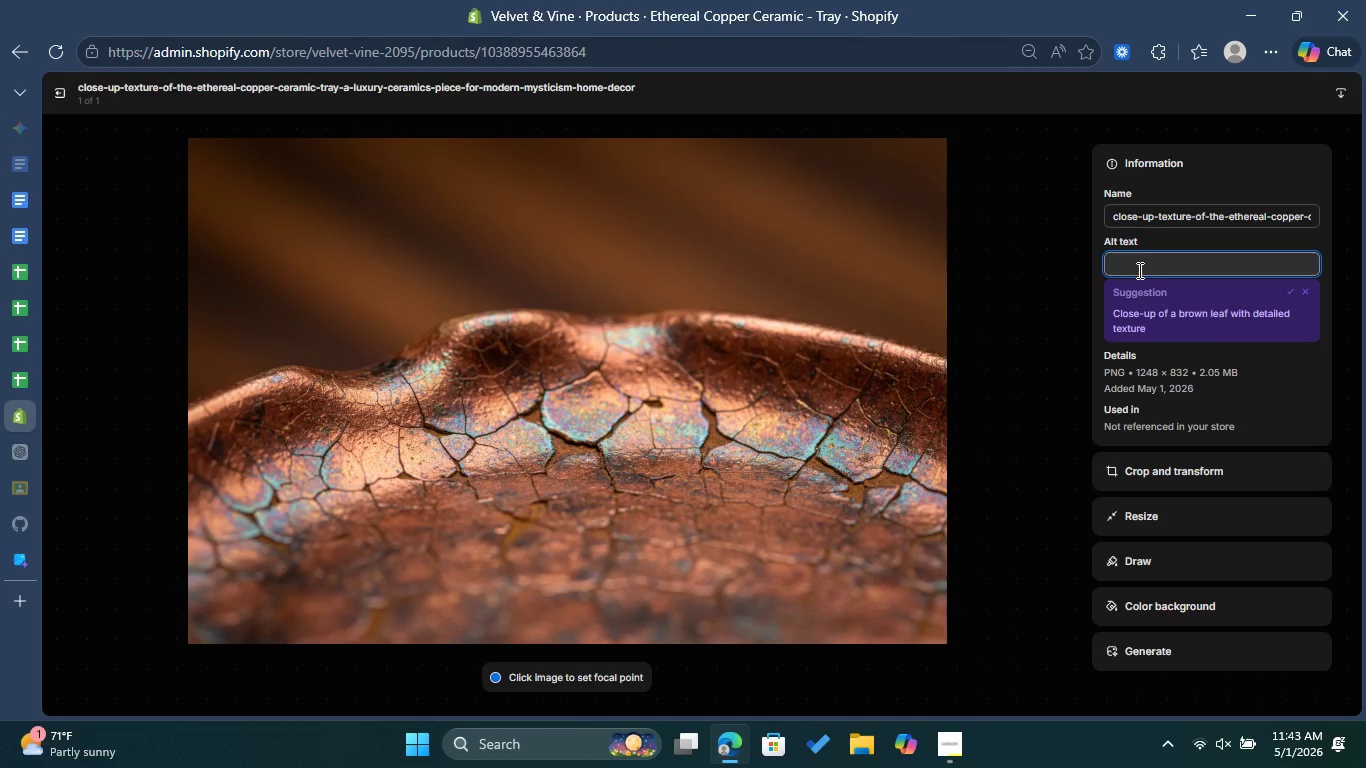 
key(Control+V)
 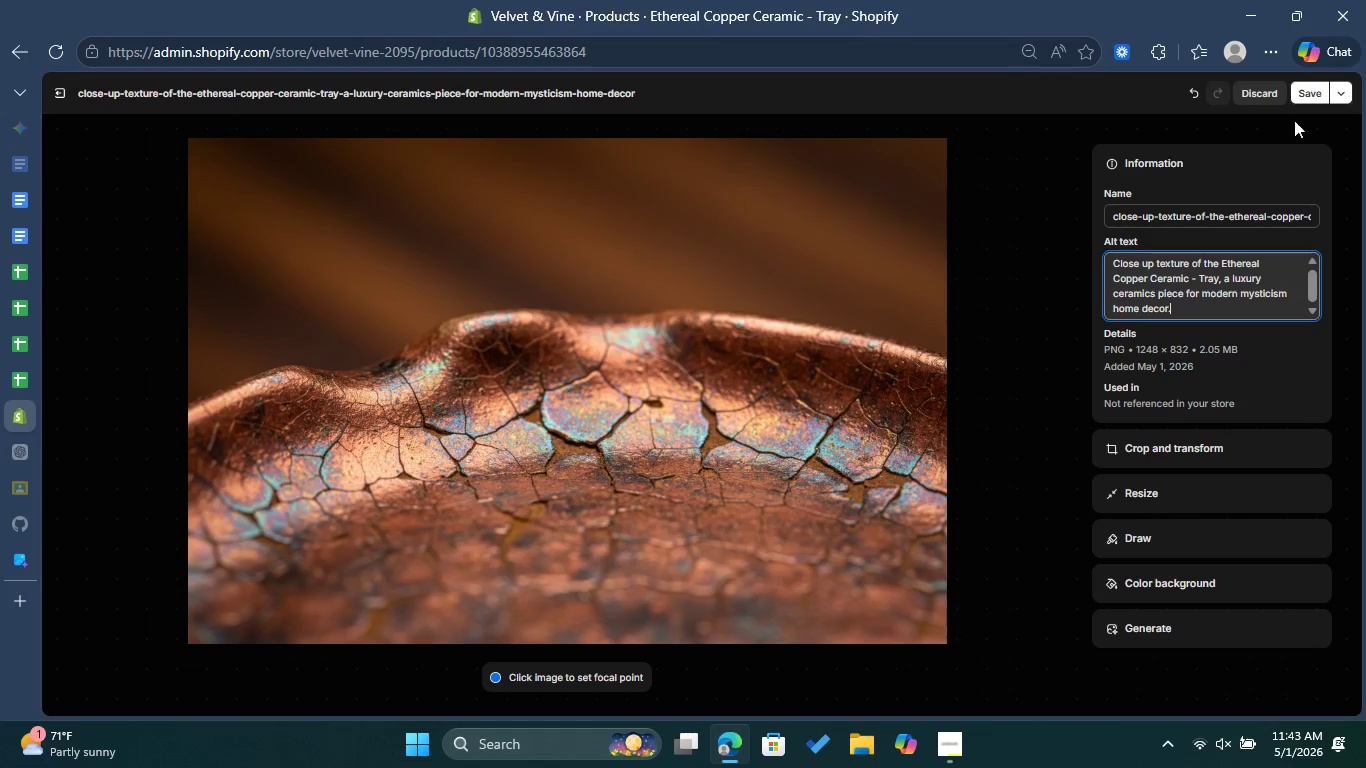 
left_click([1305, 86])
 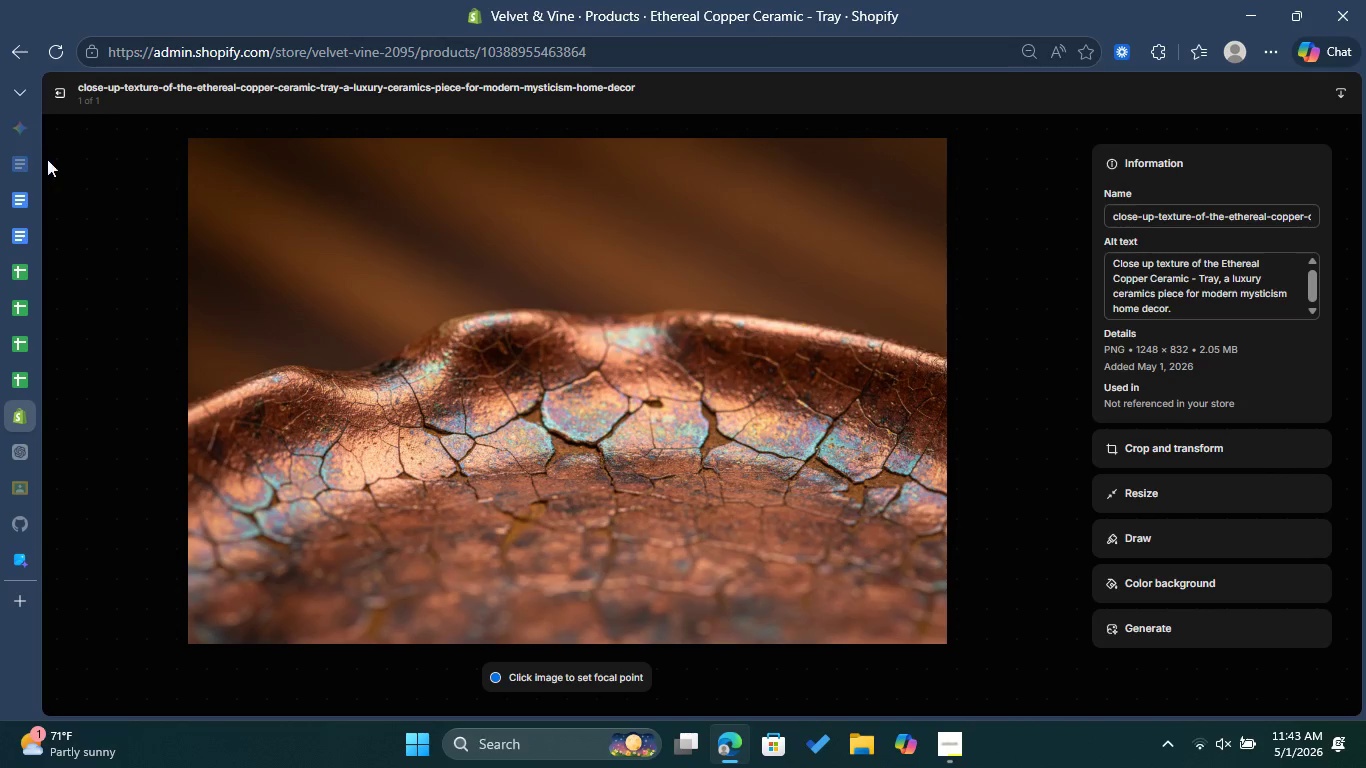 
left_click([56, 92])
 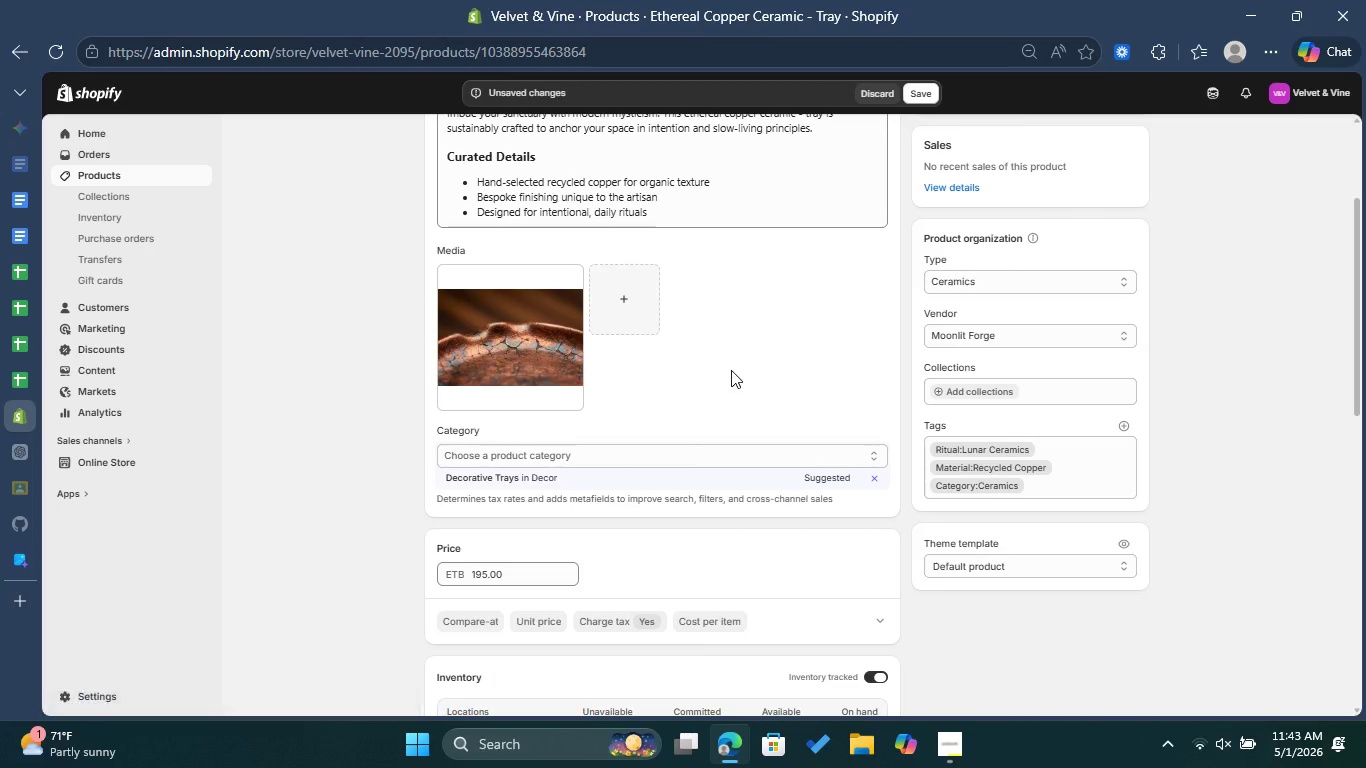 
scroll: coordinate [731, 369], scroll_direction: down, amount: 1.0
 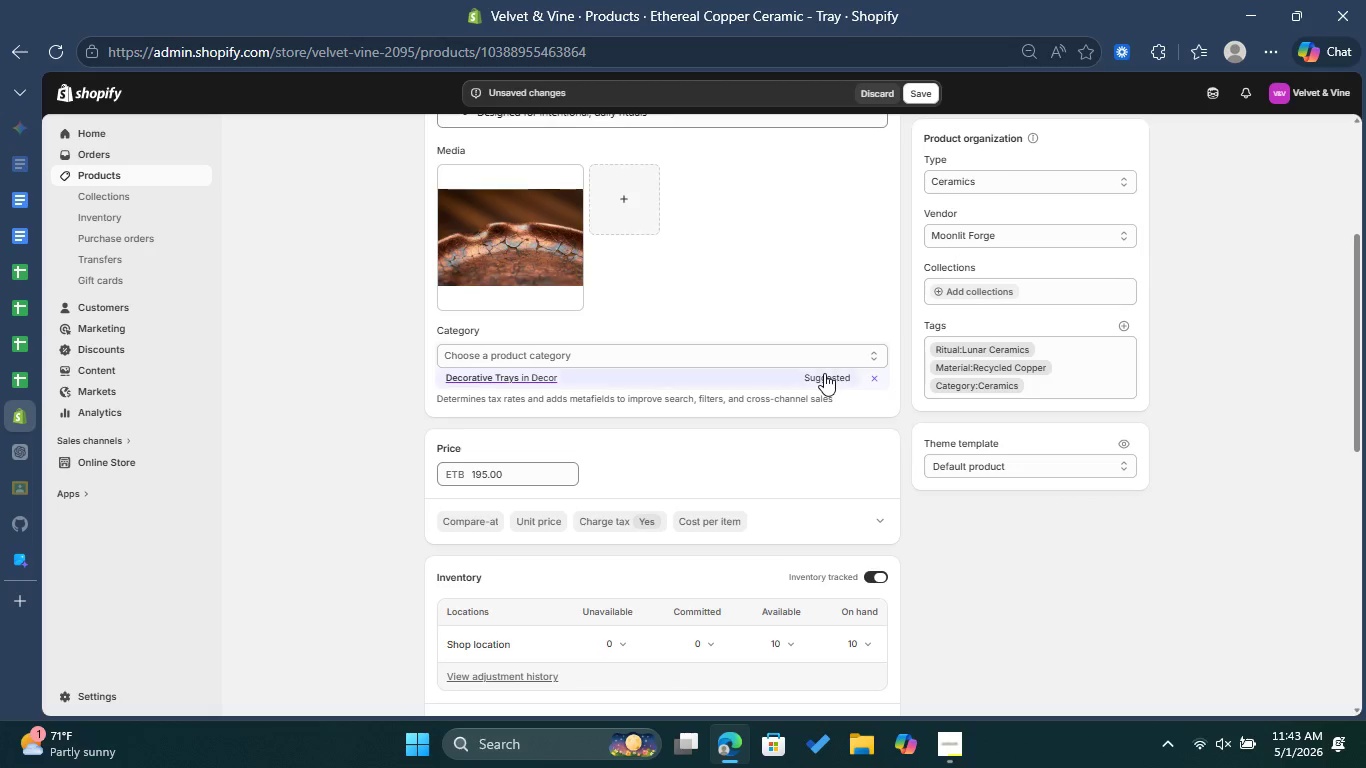 
mouse_move([783, 421])
 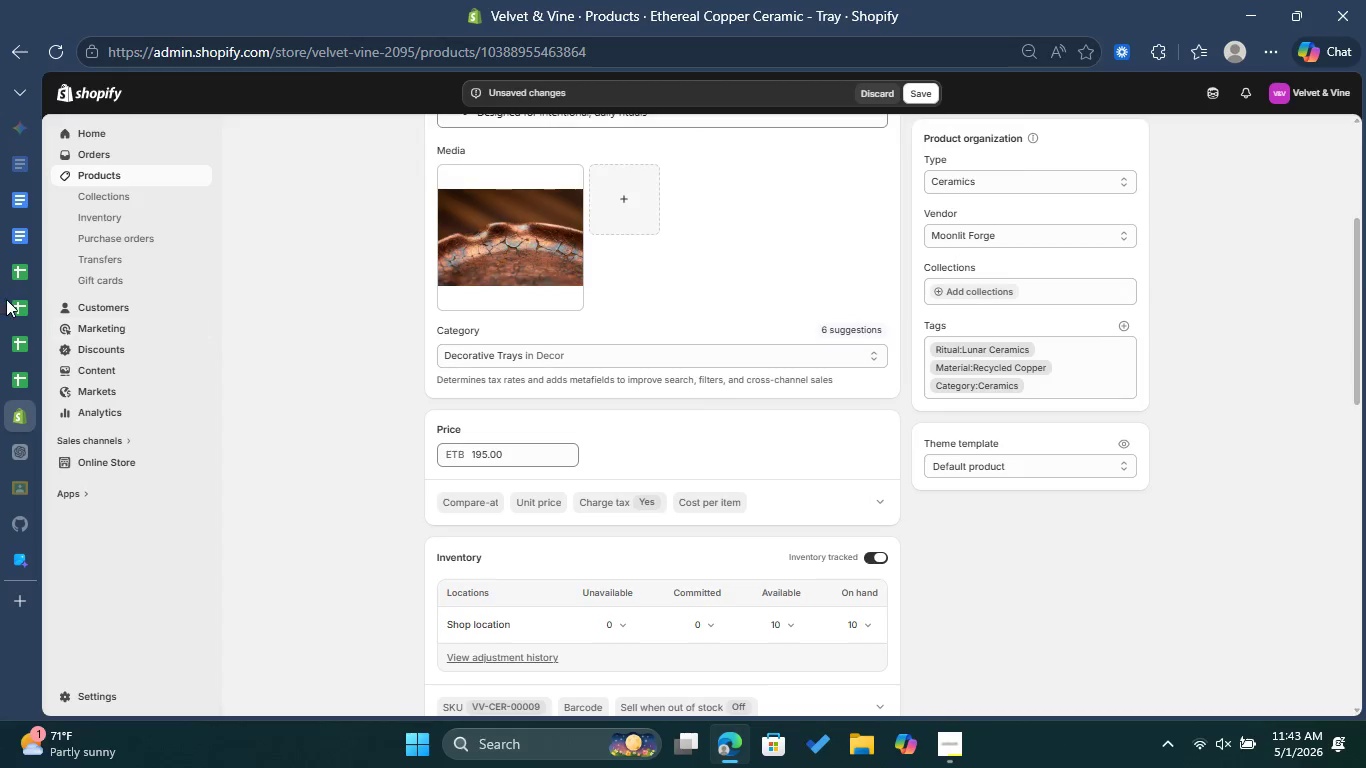 
left_click([15, 303])
 